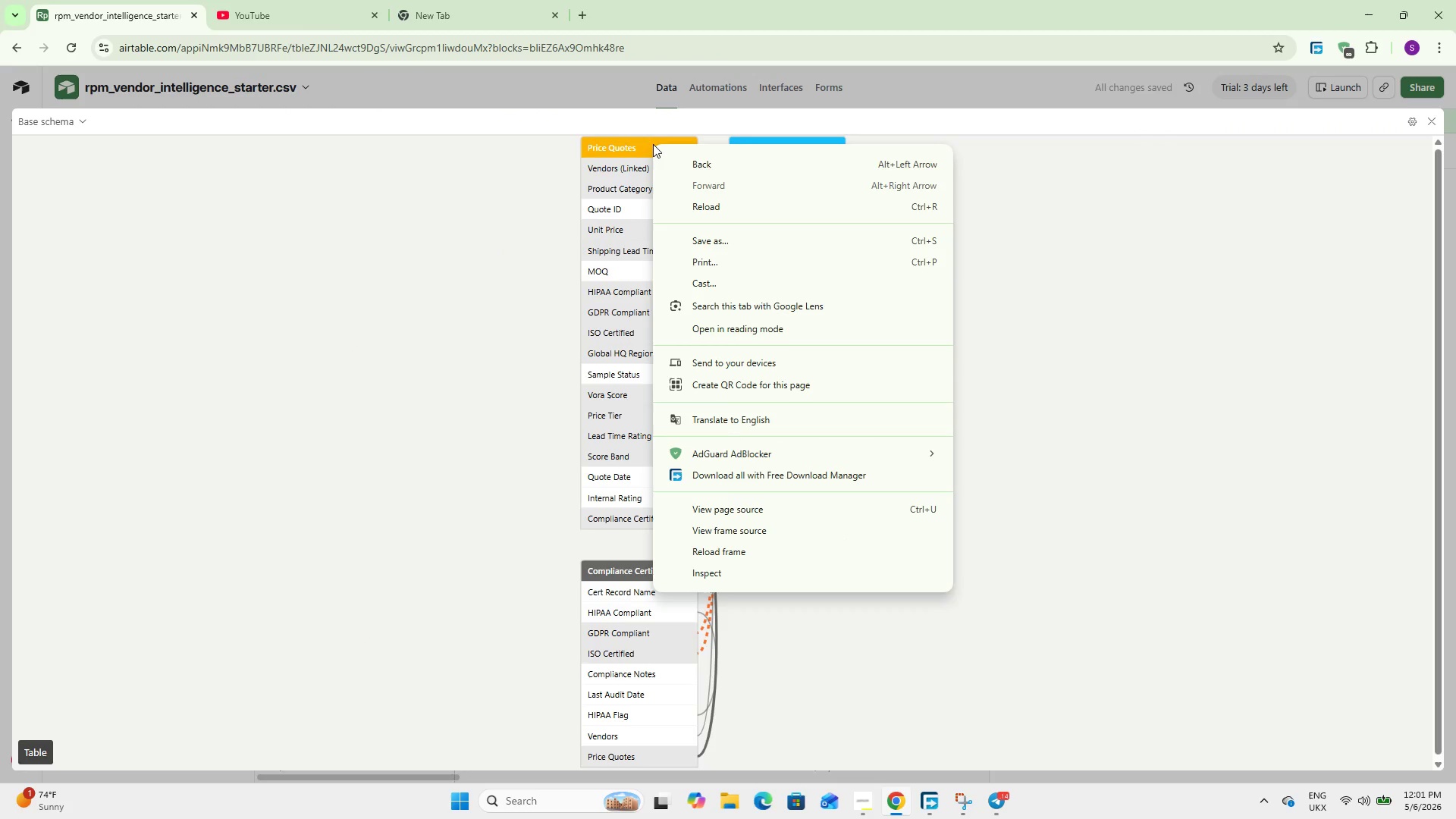 
left_click_drag(start_coordinate=[440, 254], to_coordinate=[440, 260])
 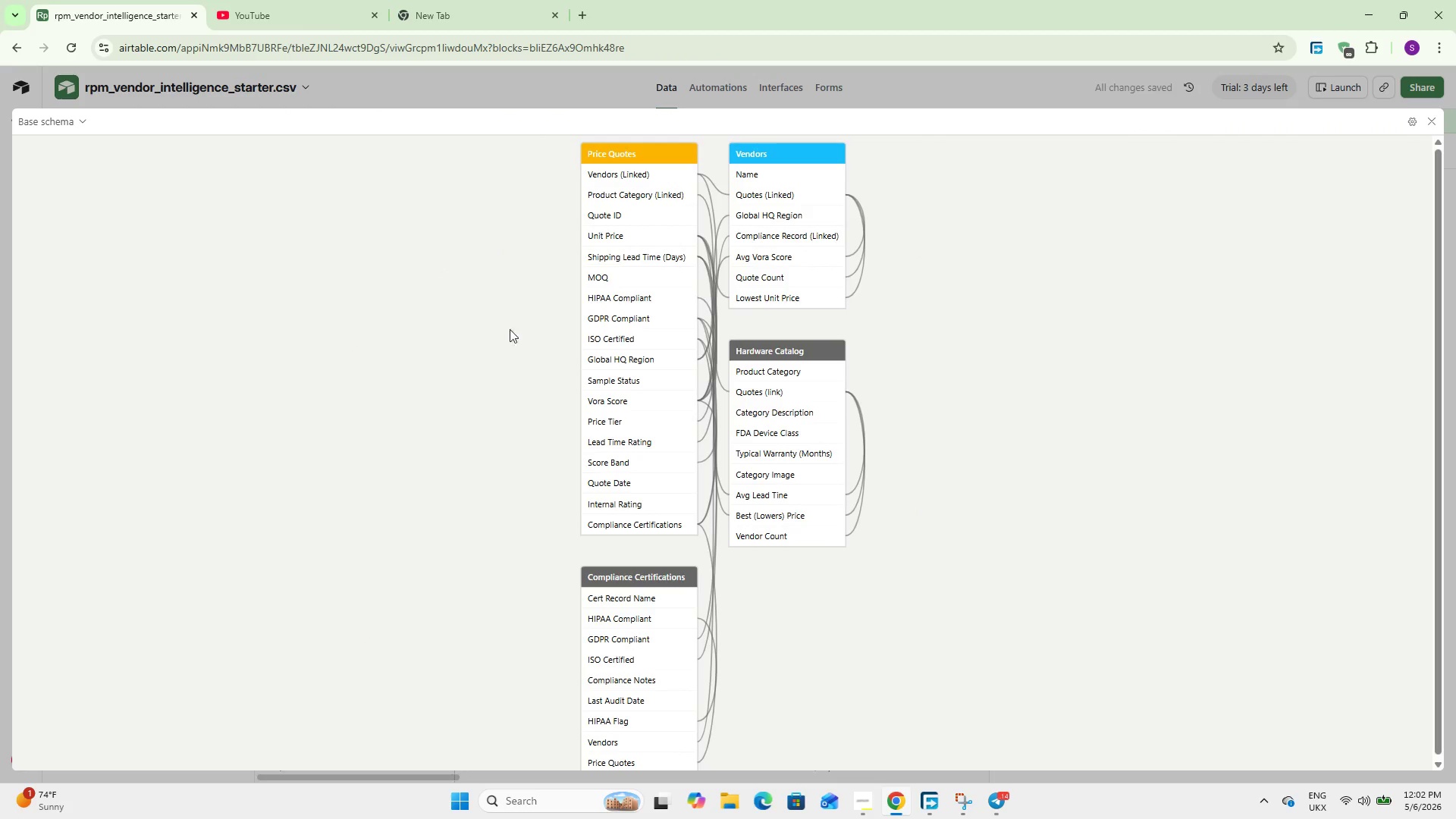 
hold_key(key=ControlLeft, duration=1.75)
scroll: coordinate [520, 335], scroll_direction: down, amount: 41.0
 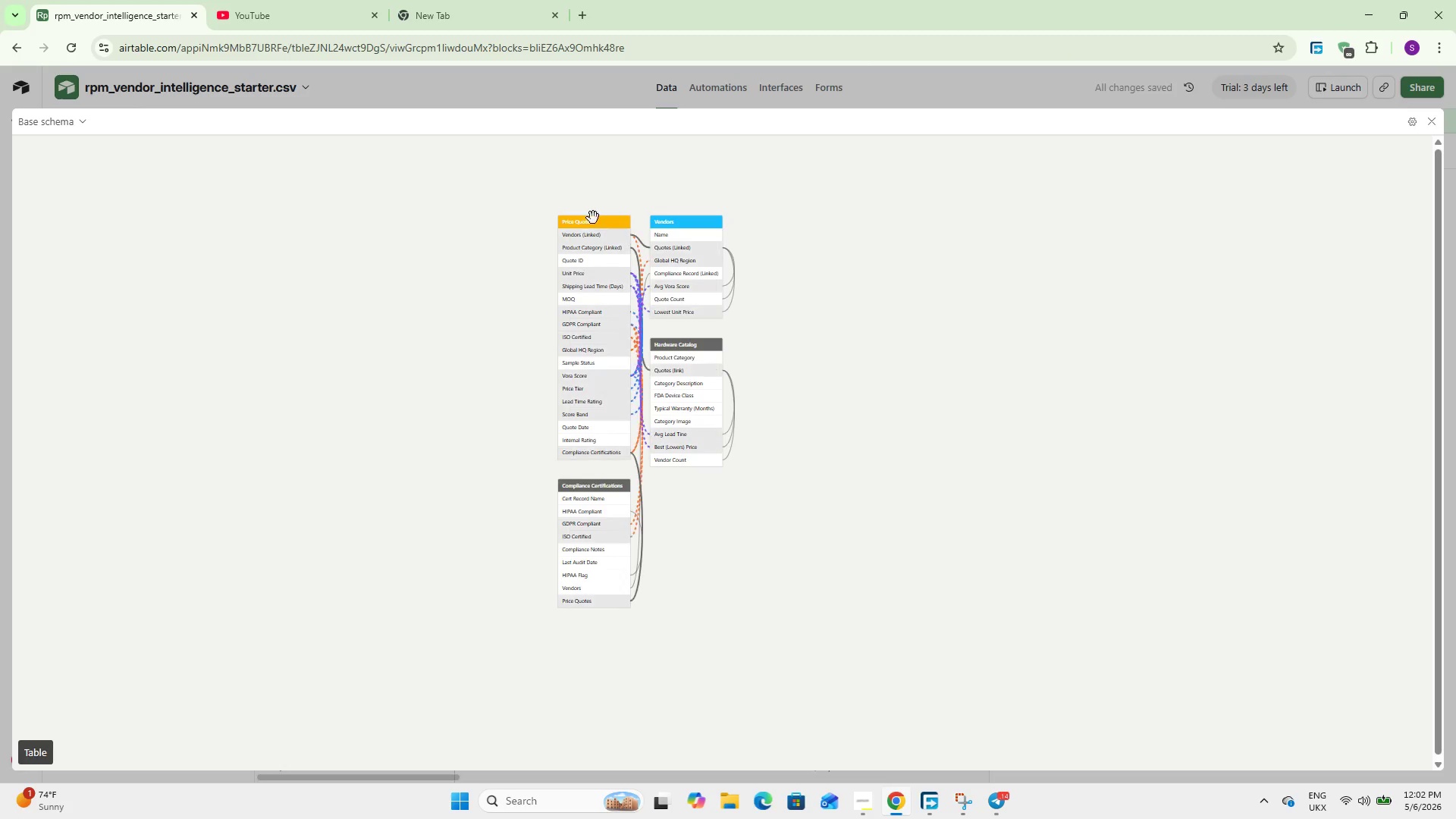 
right_click([592, 221])
 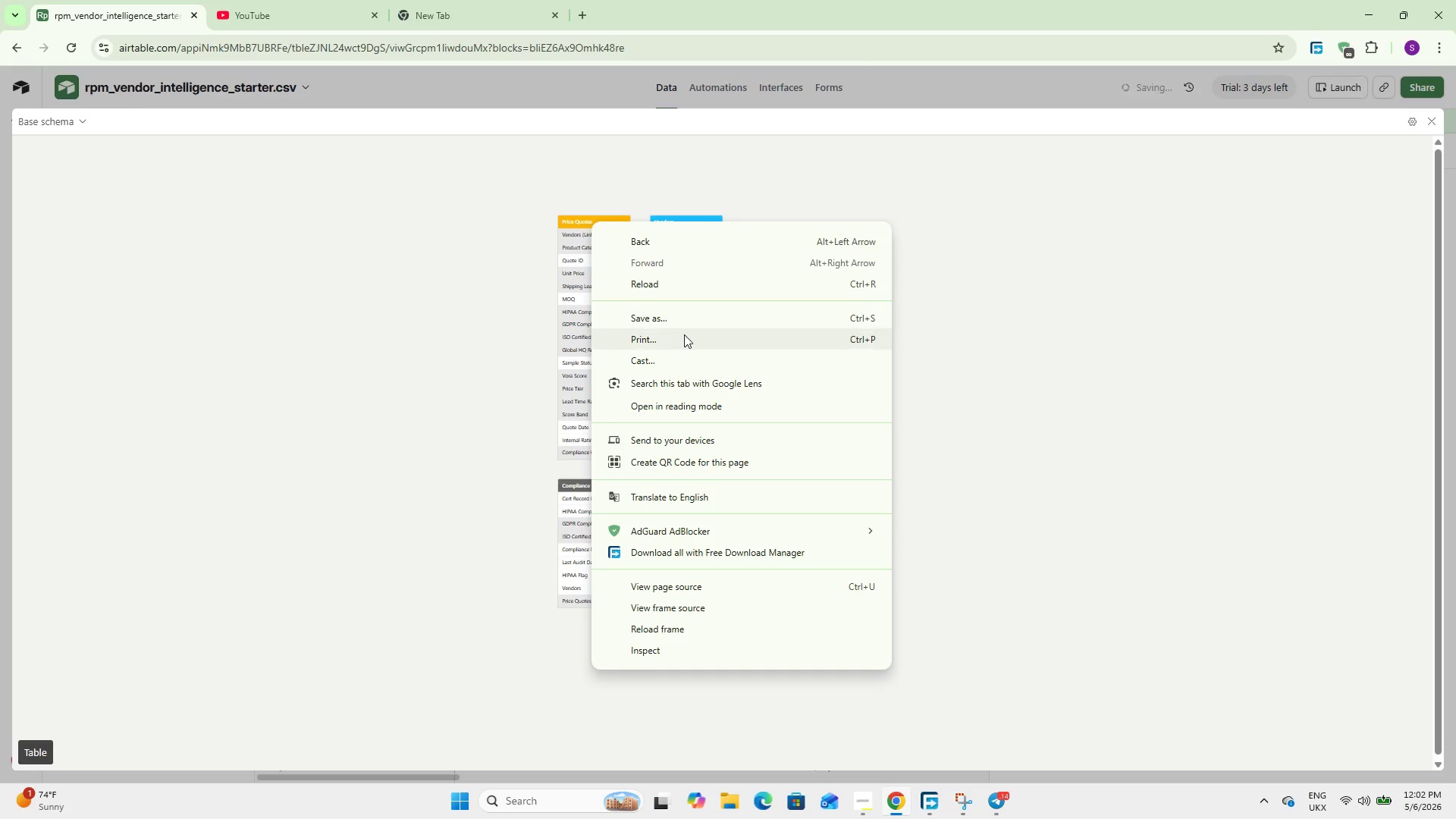 
left_click([684, 336])
 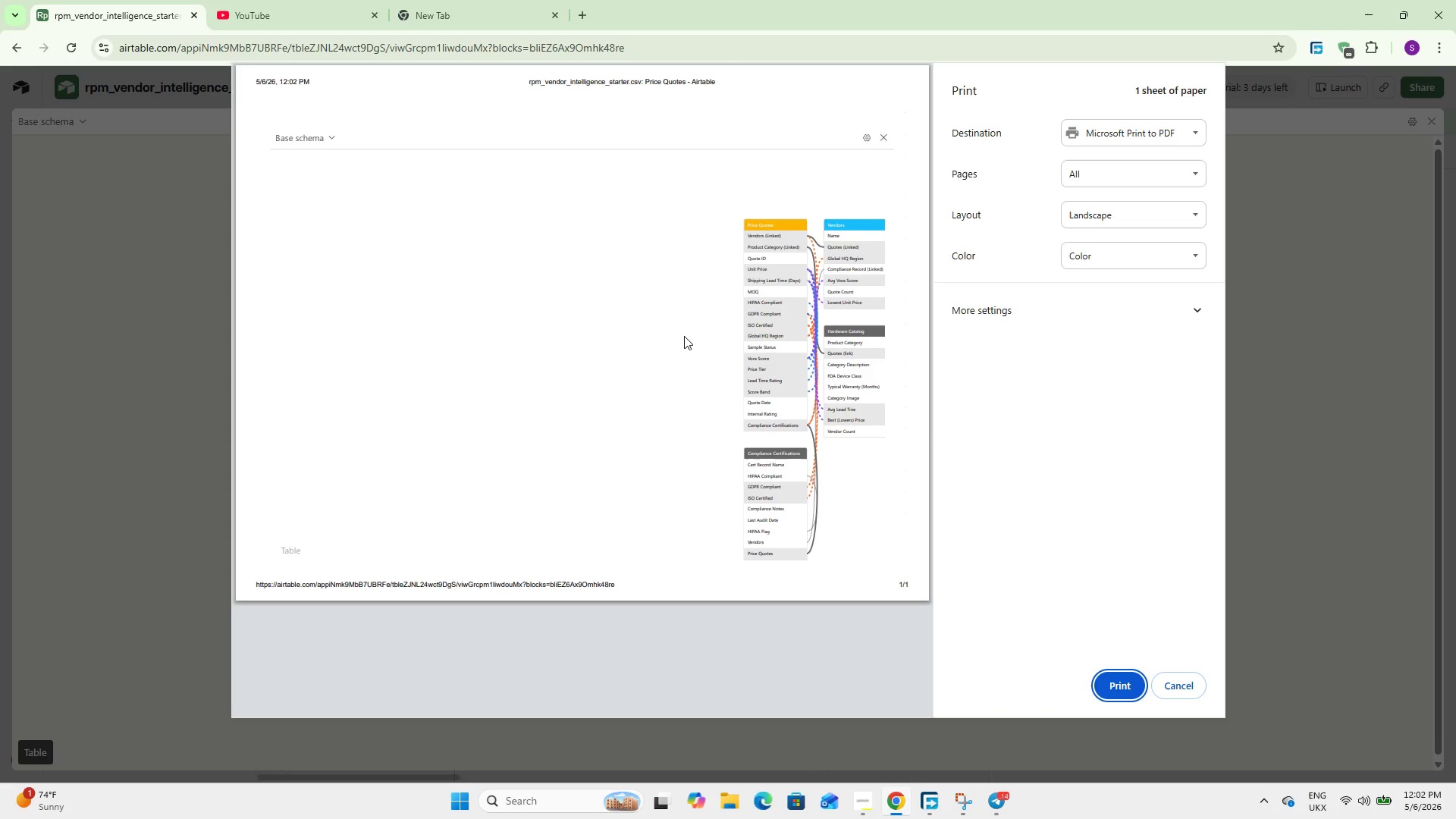 
wait(7.03)
 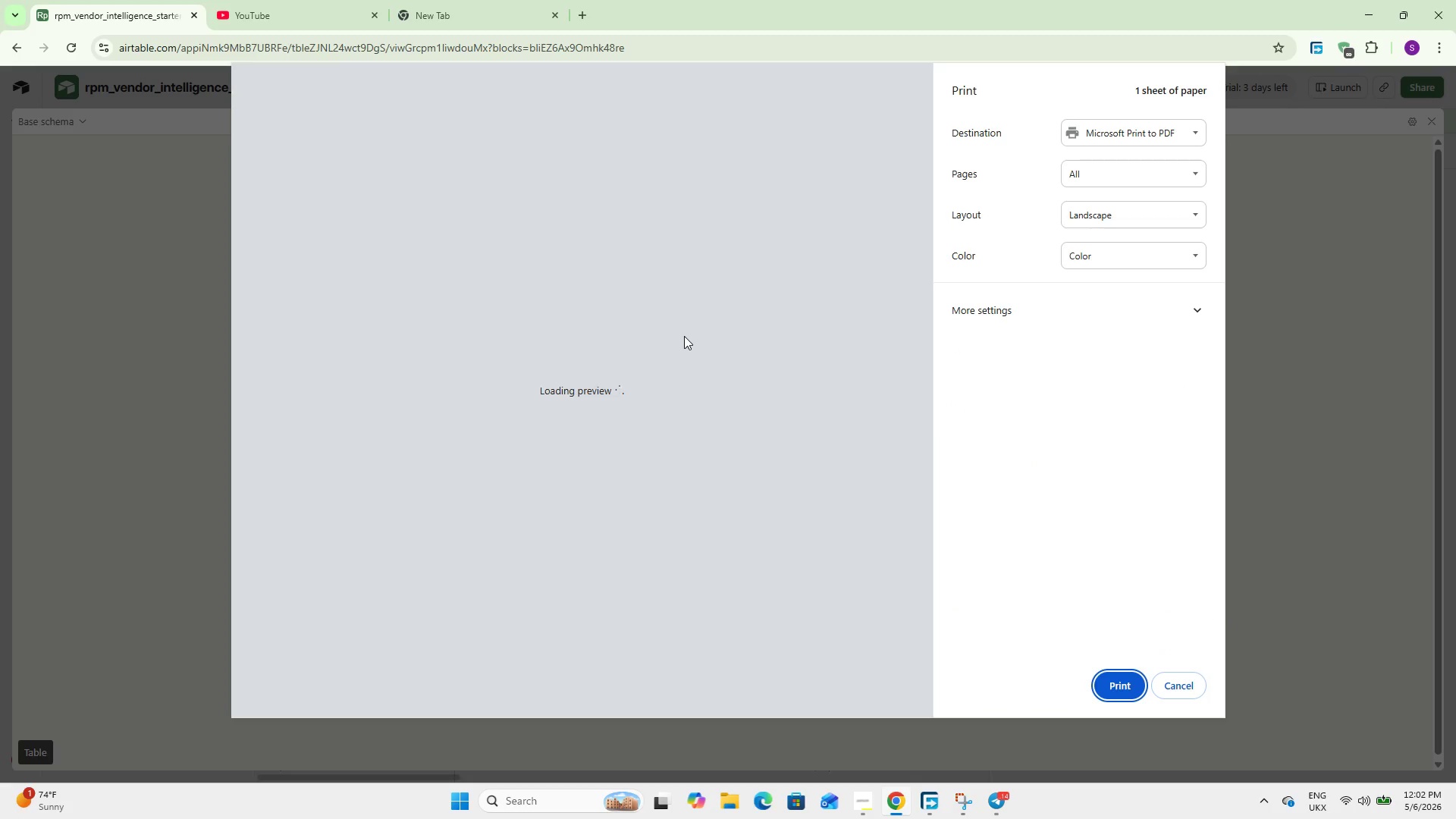 
hold_key(key=ControlLeft, duration=2.12)
scroll: coordinate [843, 400], scroll_direction: up, amount: 1.0
 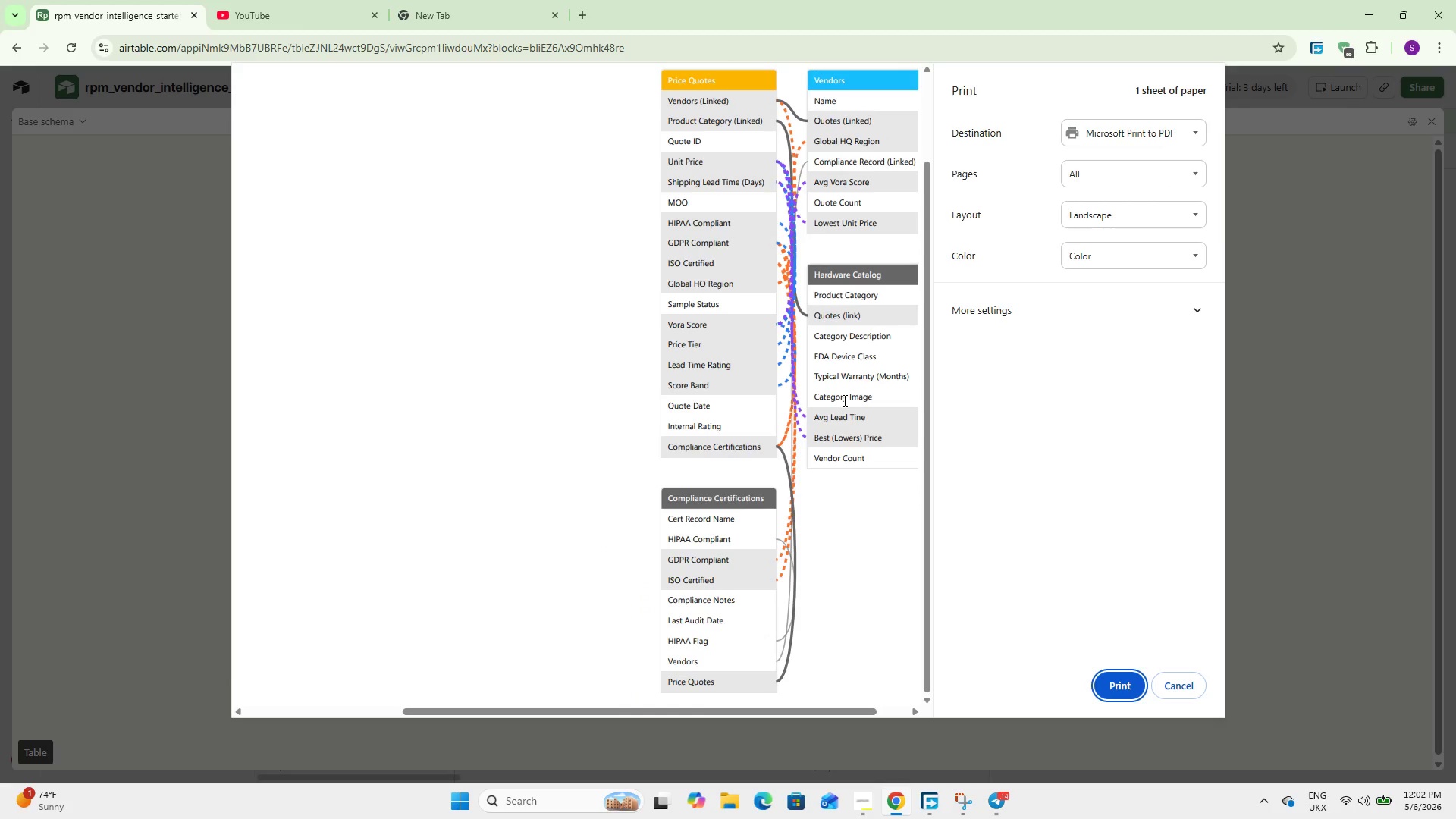 
scroll: coordinate [843, 400], scroll_direction: down, amount: 2.0
 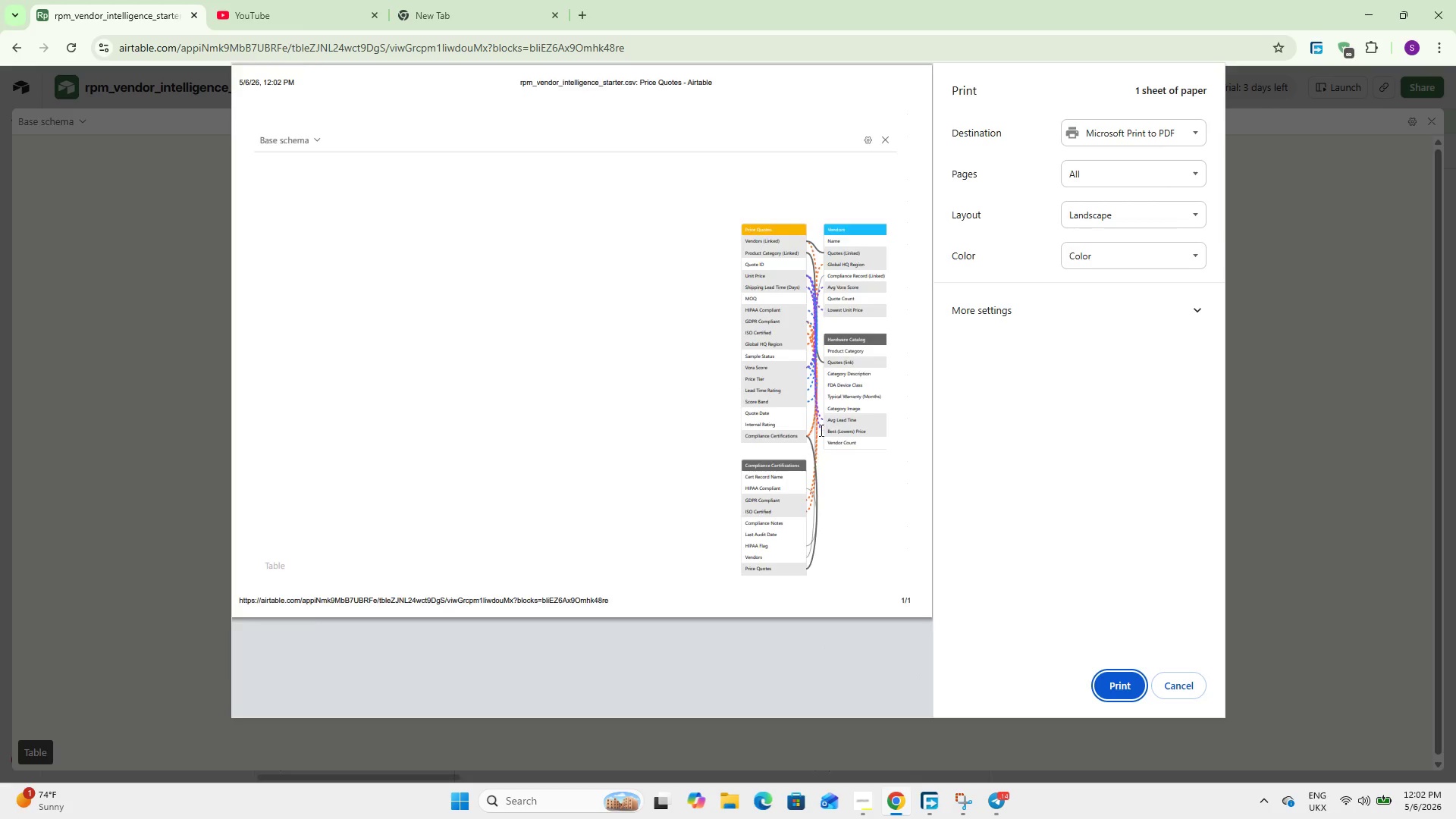 
left_click_drag(start_coordinate=[820, 430], to_coordinate=[773, 425])
 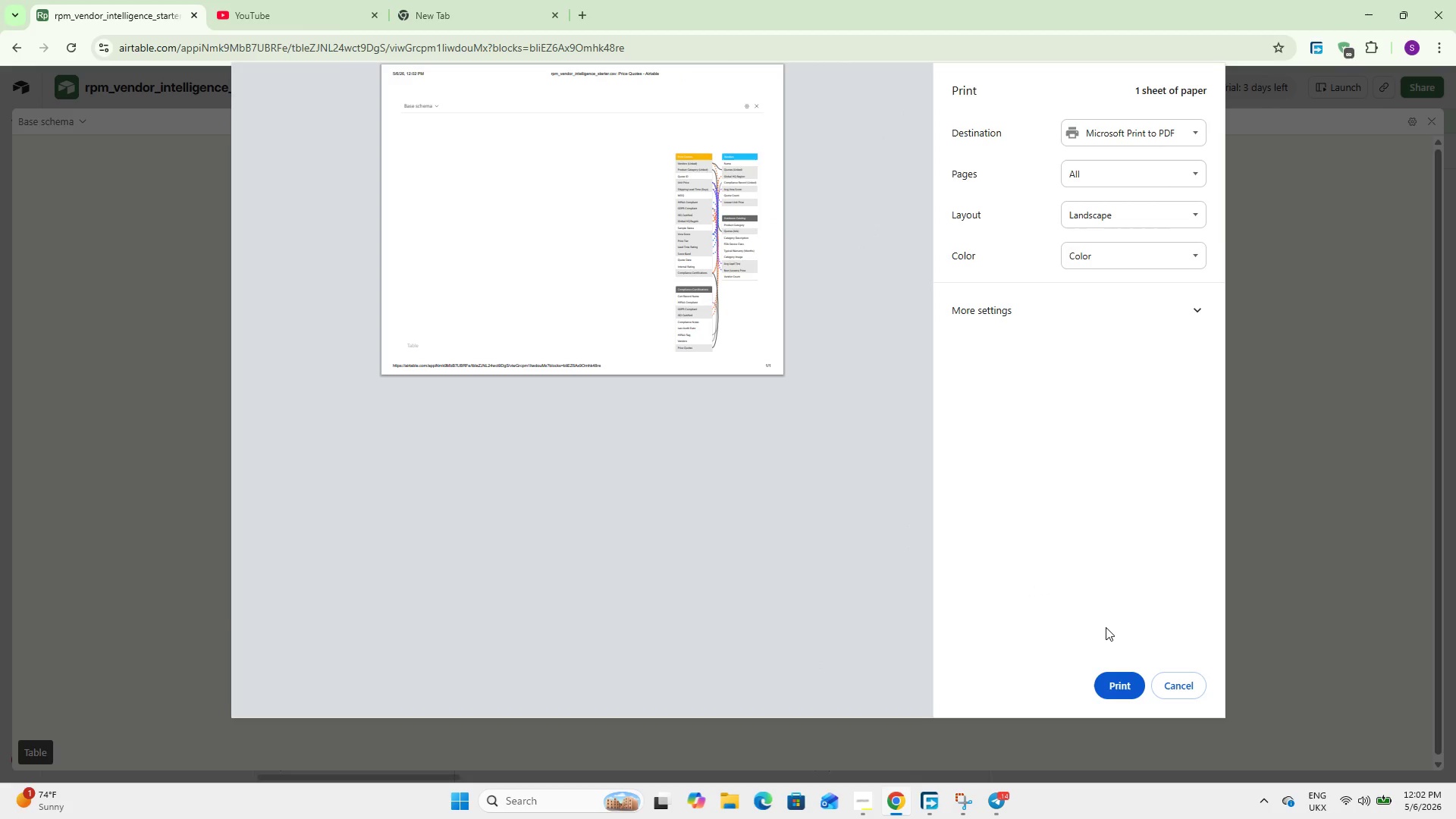 
hold_key(key=ControlLeft, duration=1.03)
scroll: coordinate [705, 322], scroll_direction: up, amount: 3.0
 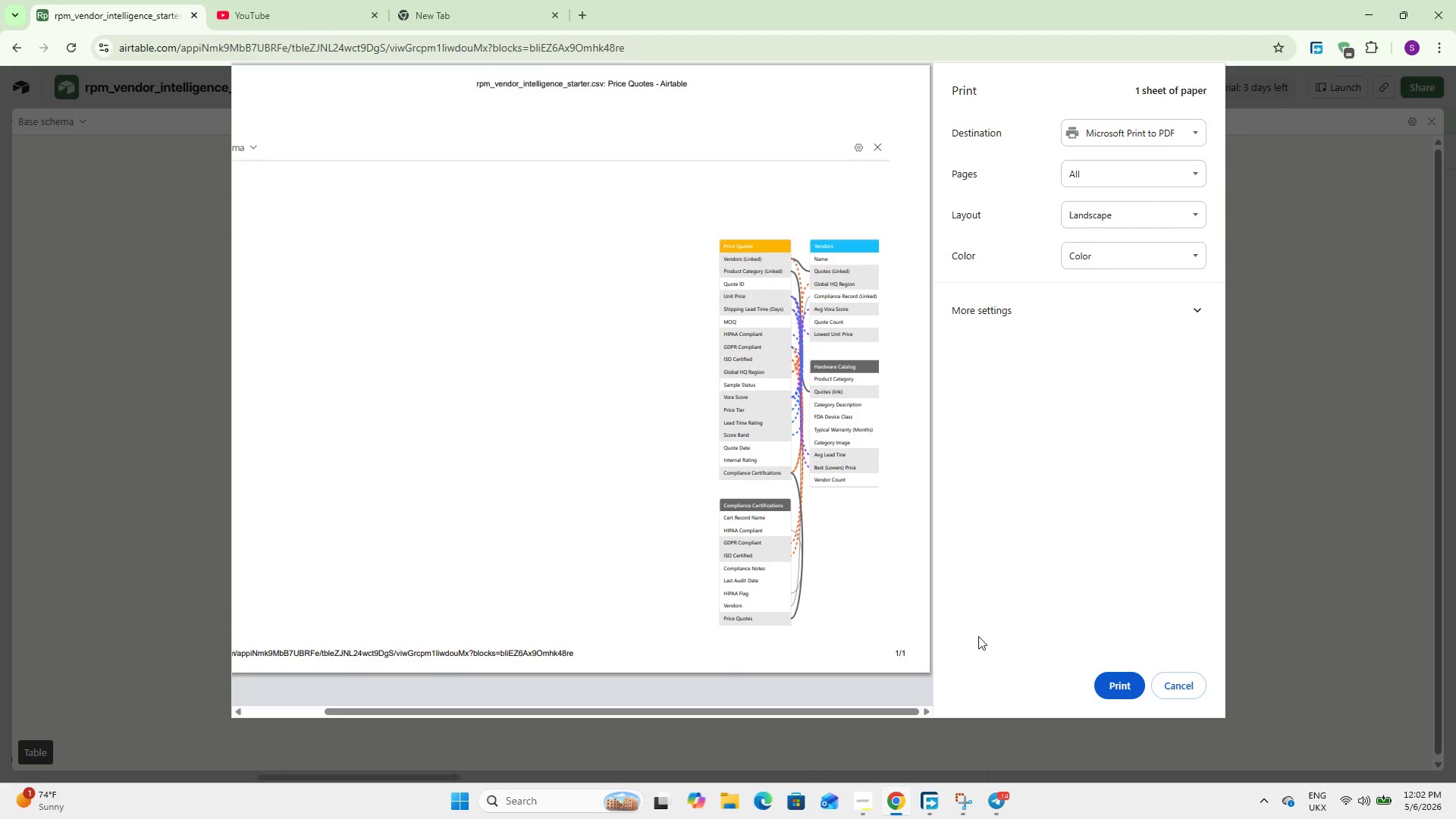 
left_click([1117, 688])
 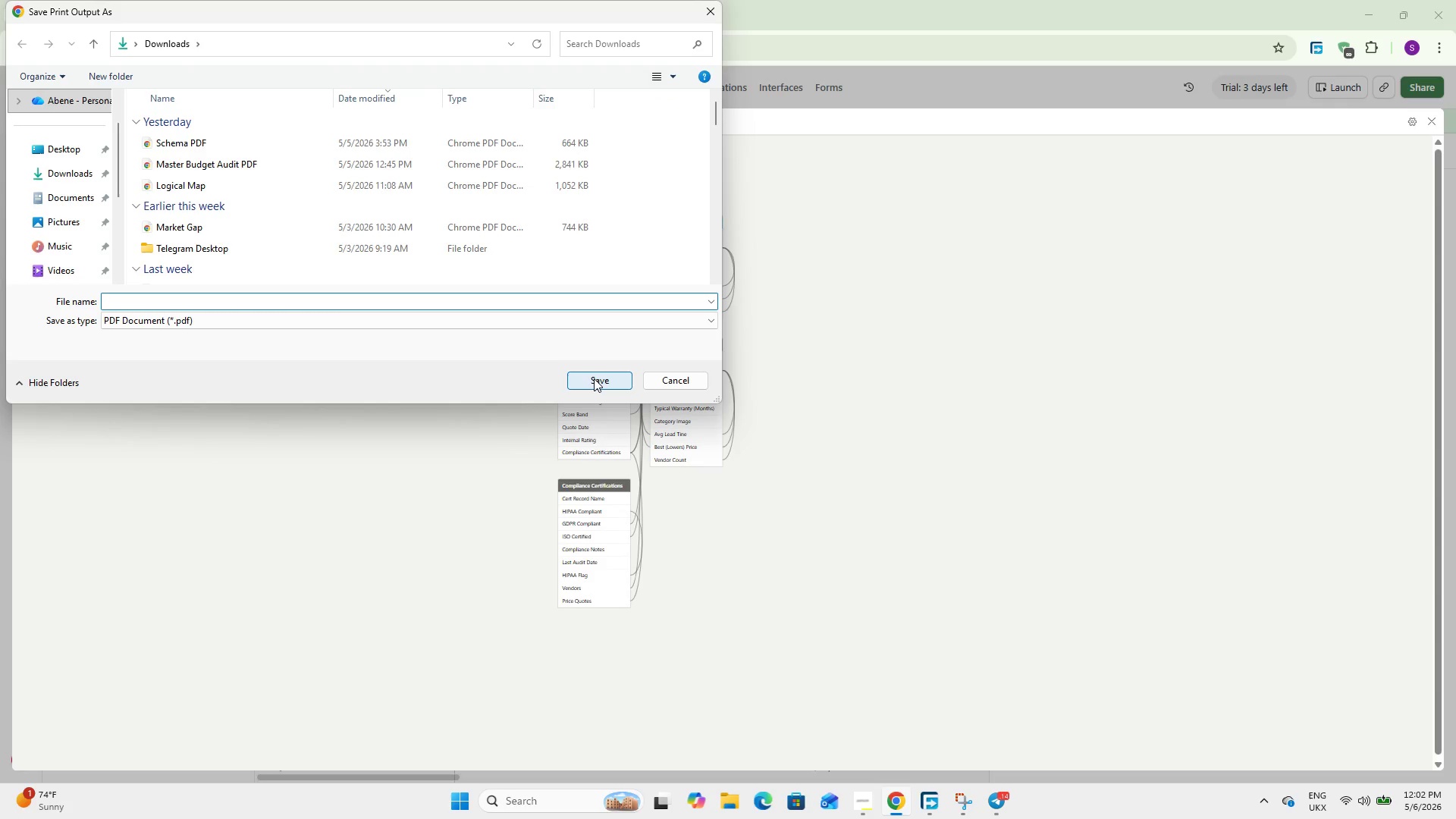 
wait(5.09)
 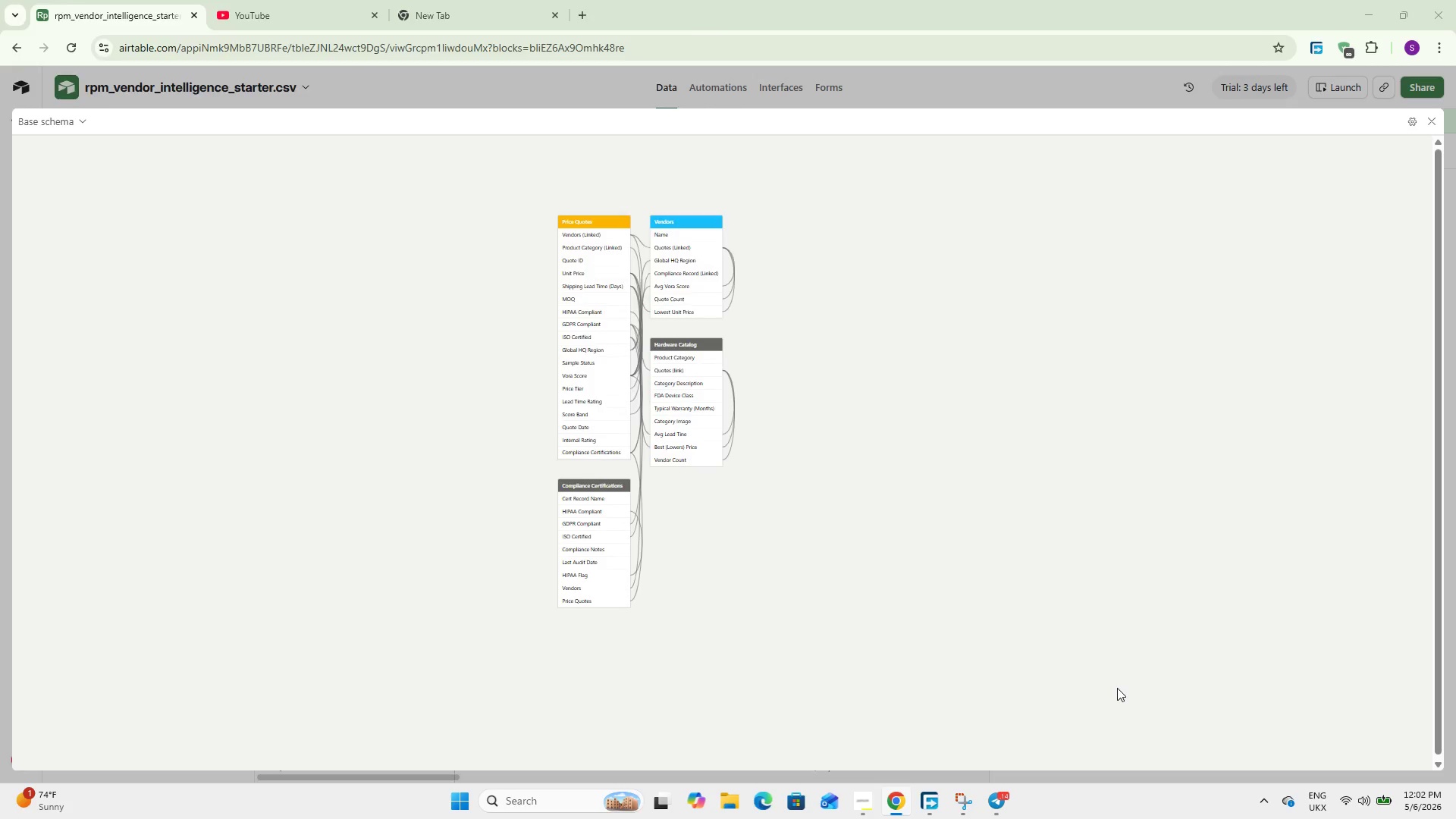 
type(Scgema Base man)
 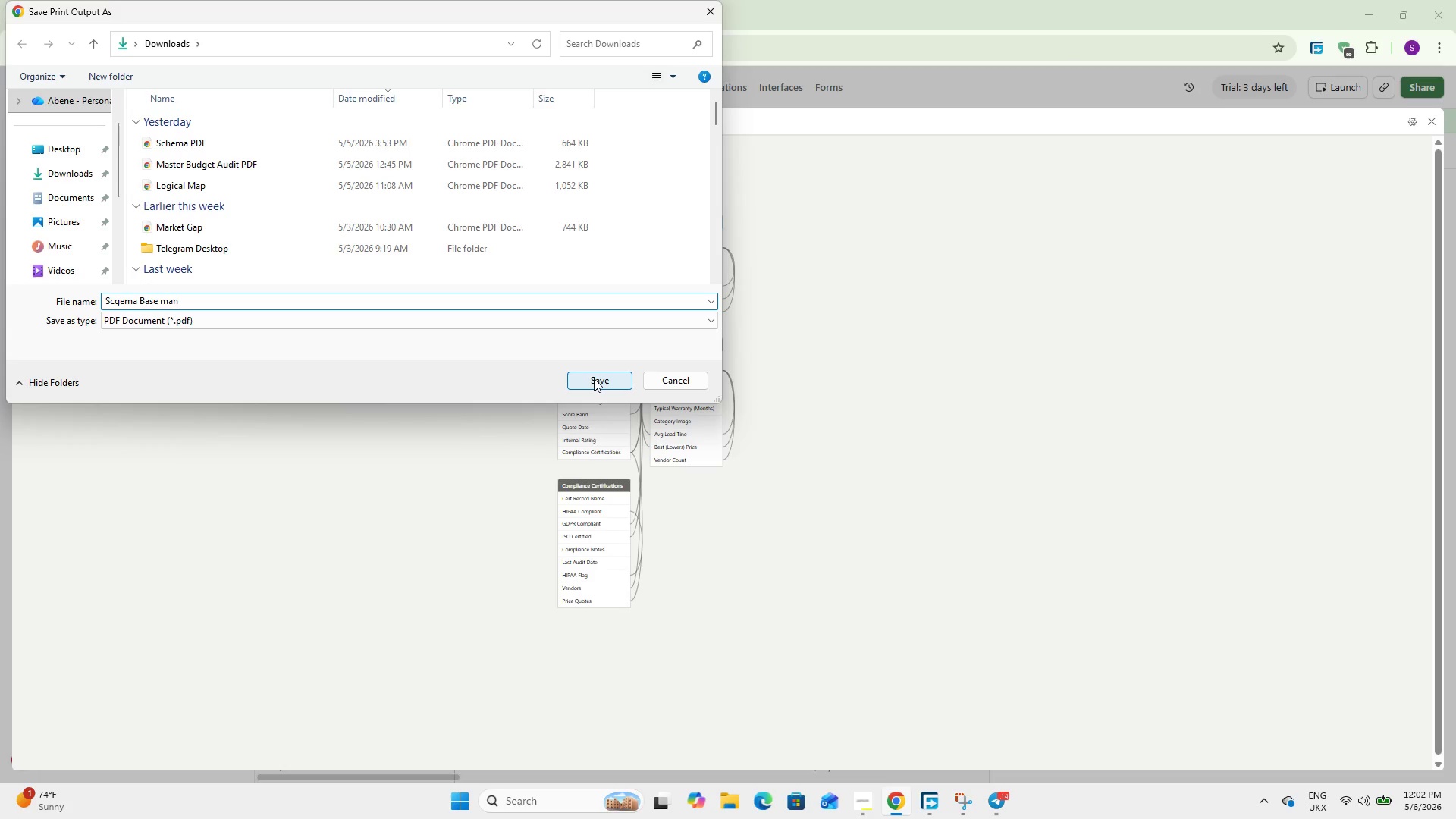 
key(Enter)
 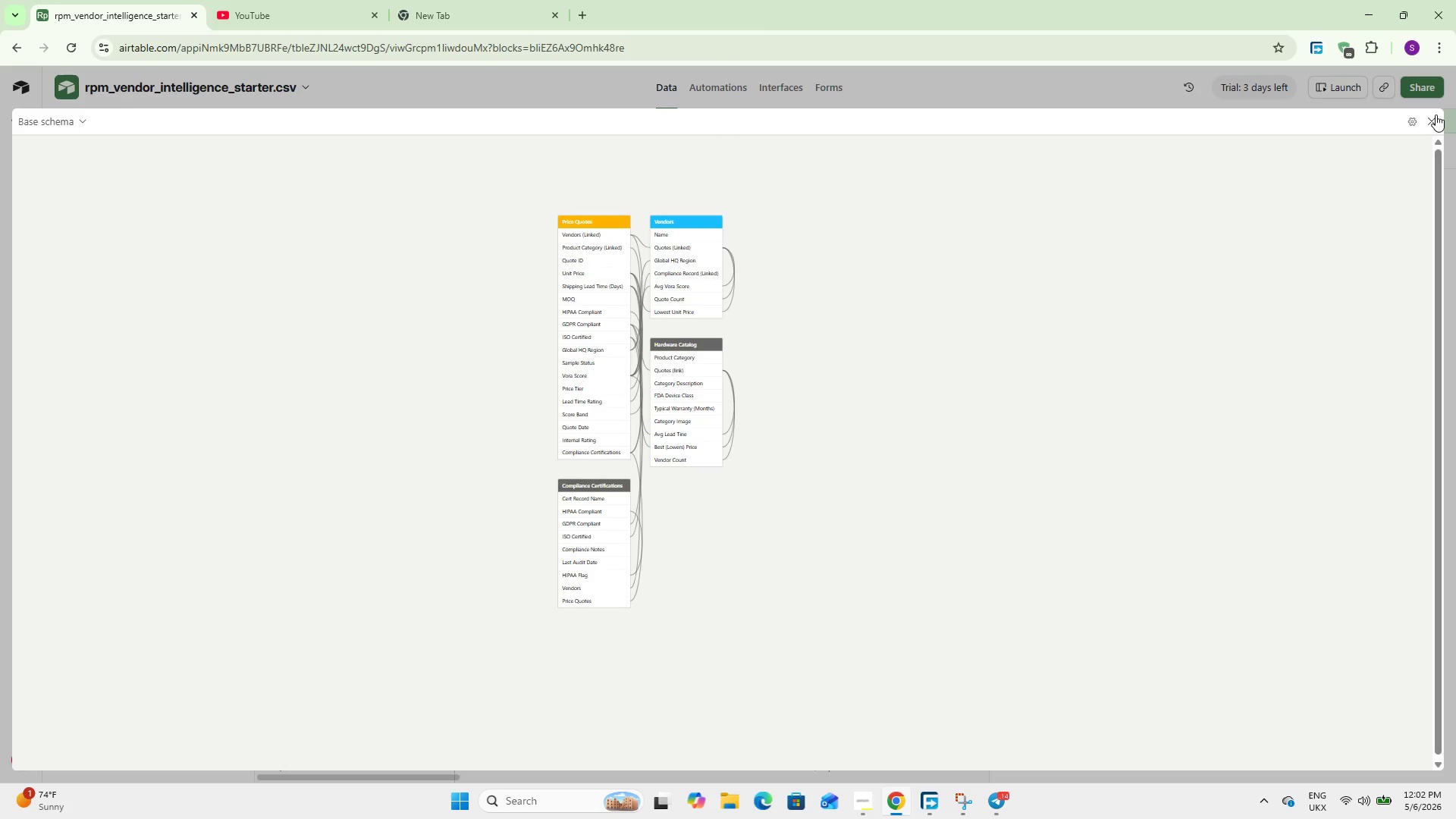 
left_click([1437, 119])
 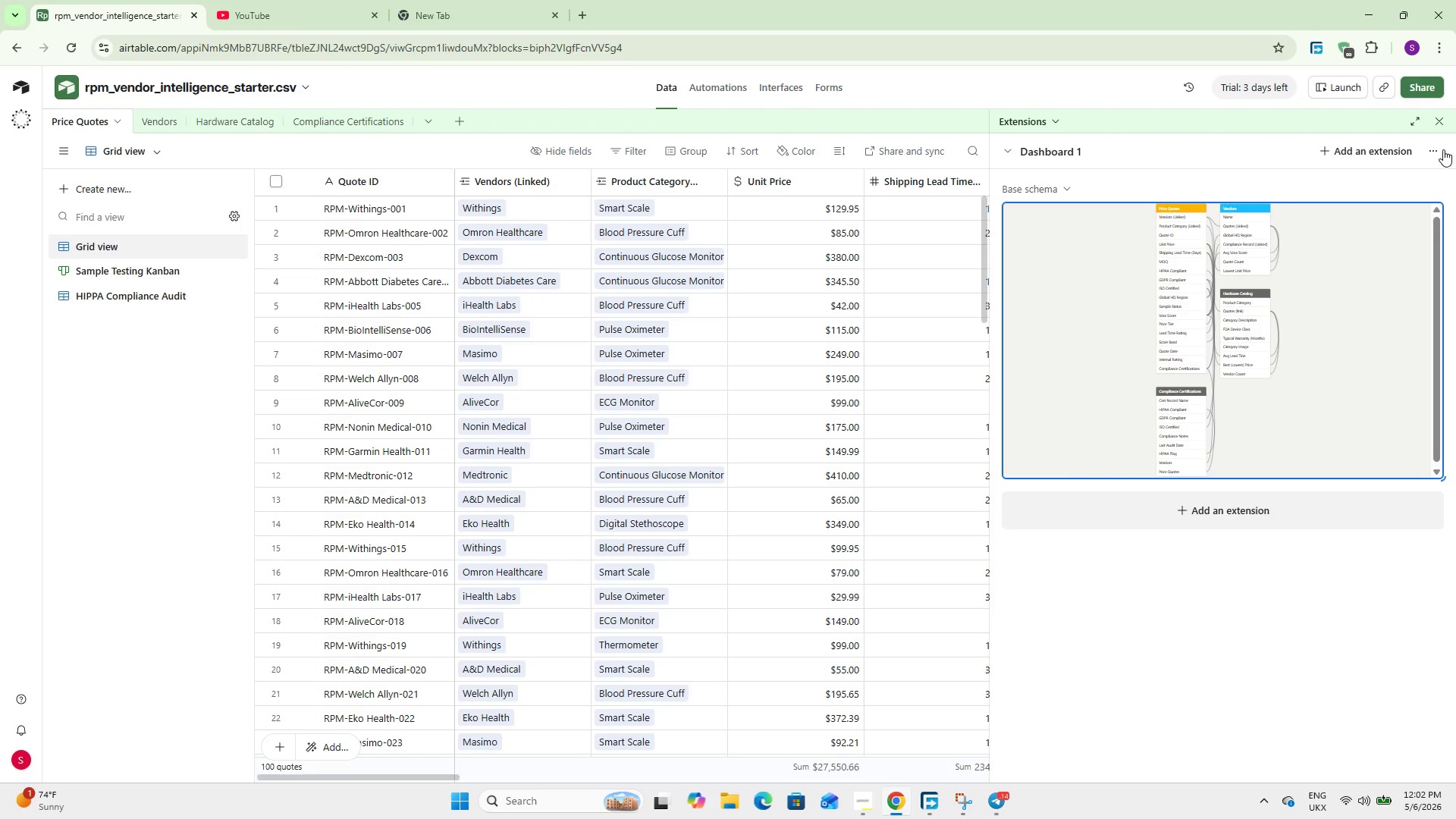 
left_click([1438, 129])
 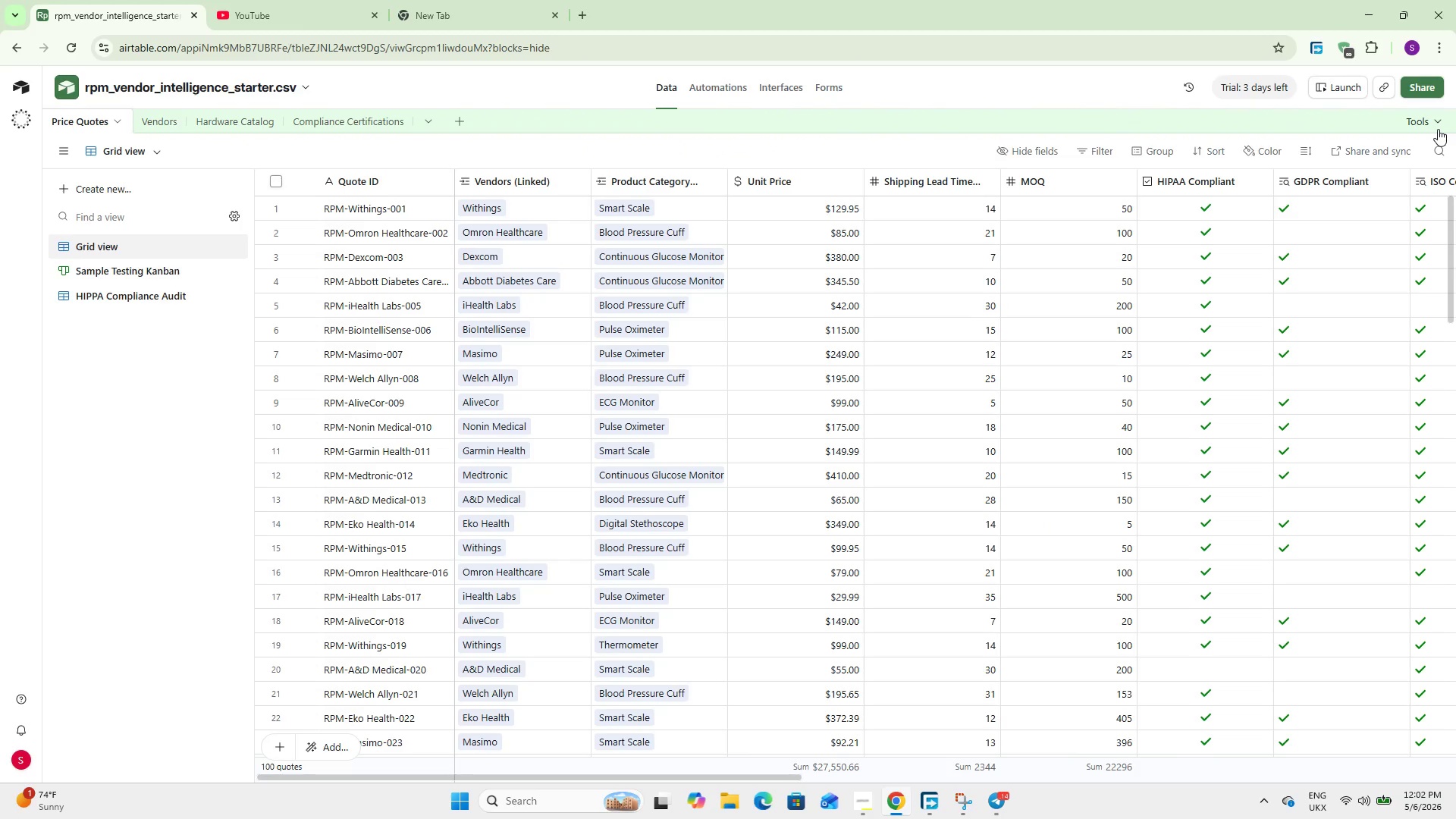 
wait(11.51)
 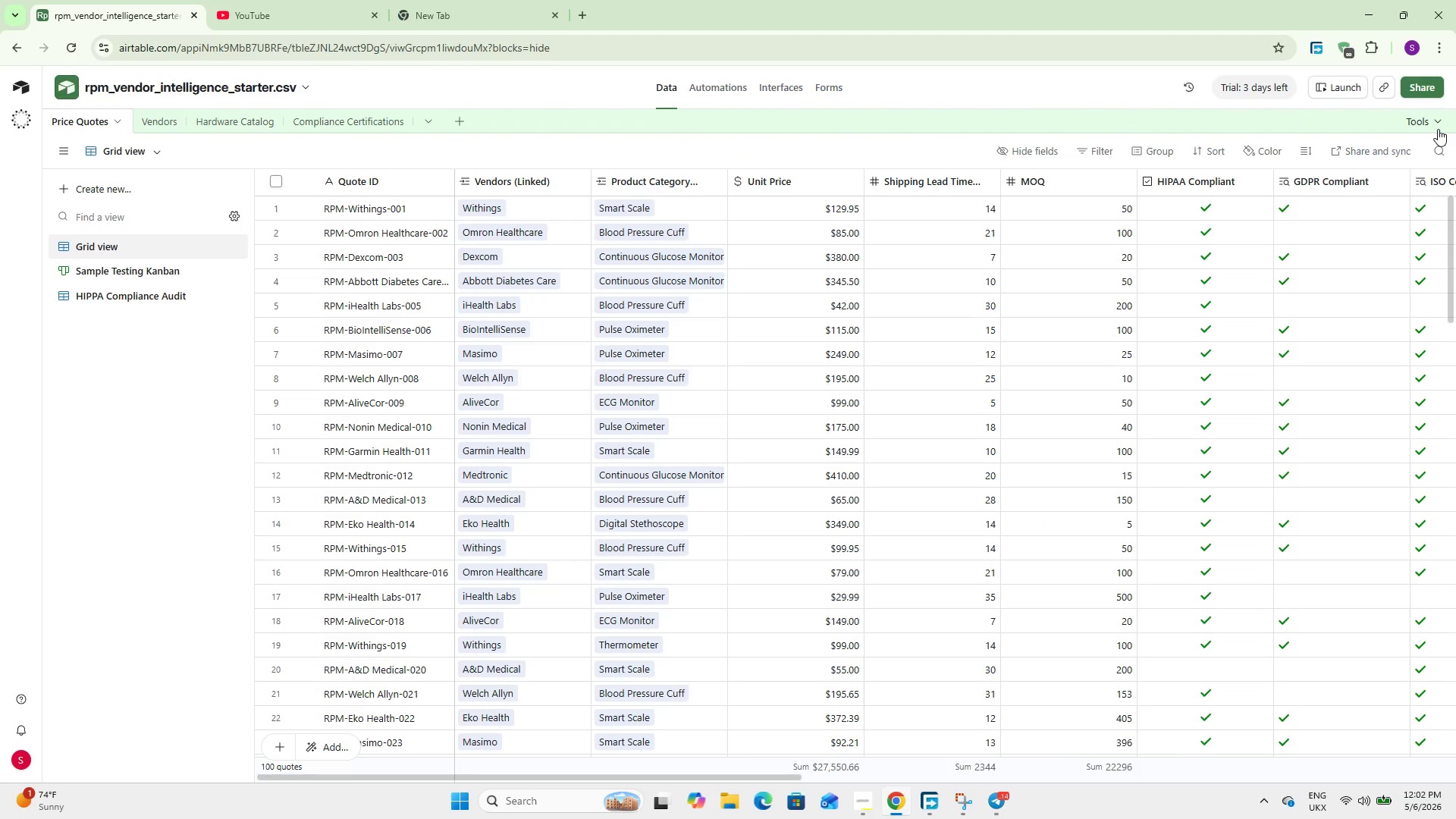 
left_click([128, 149])
 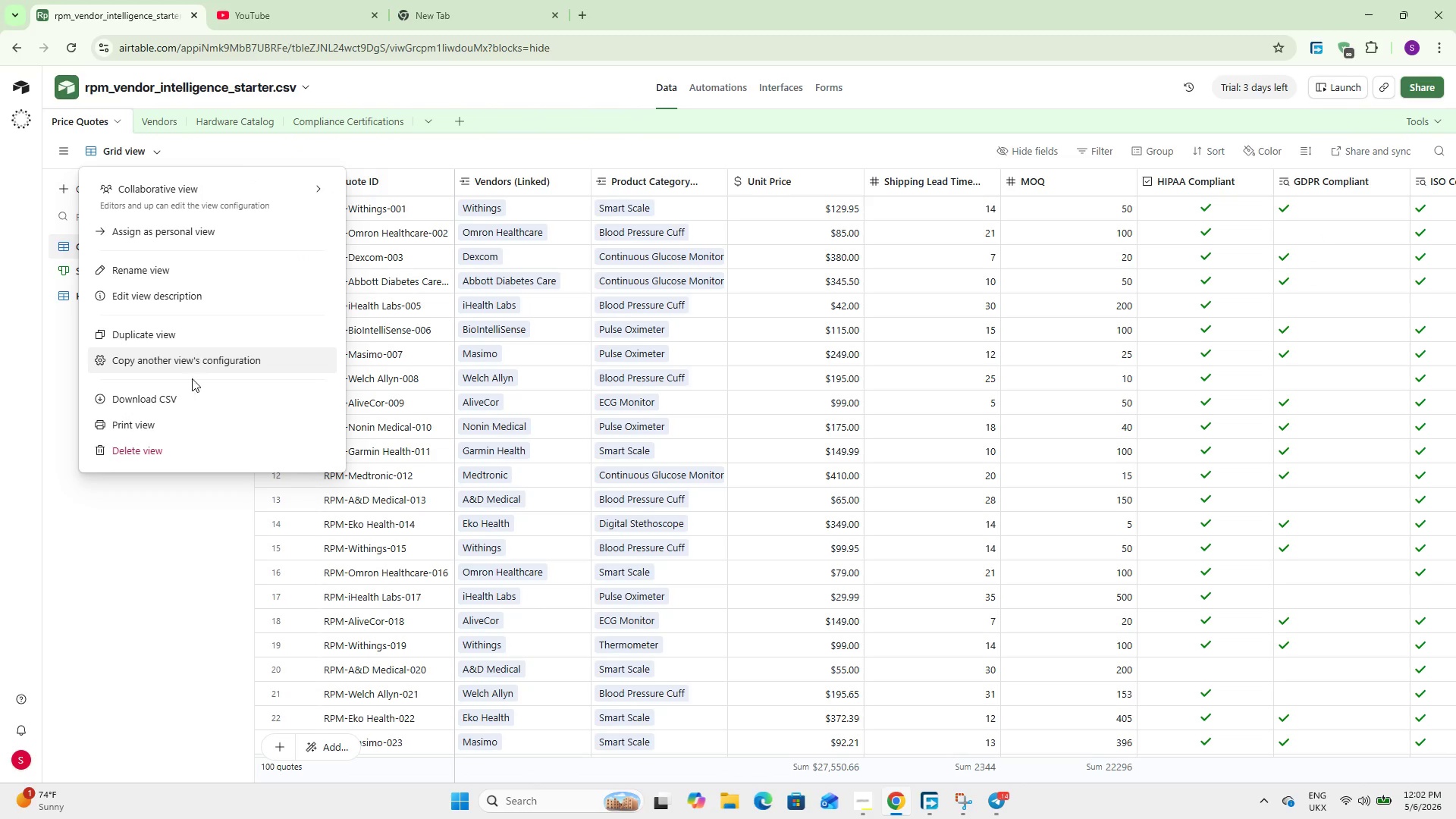 
left_click([191, 403])
 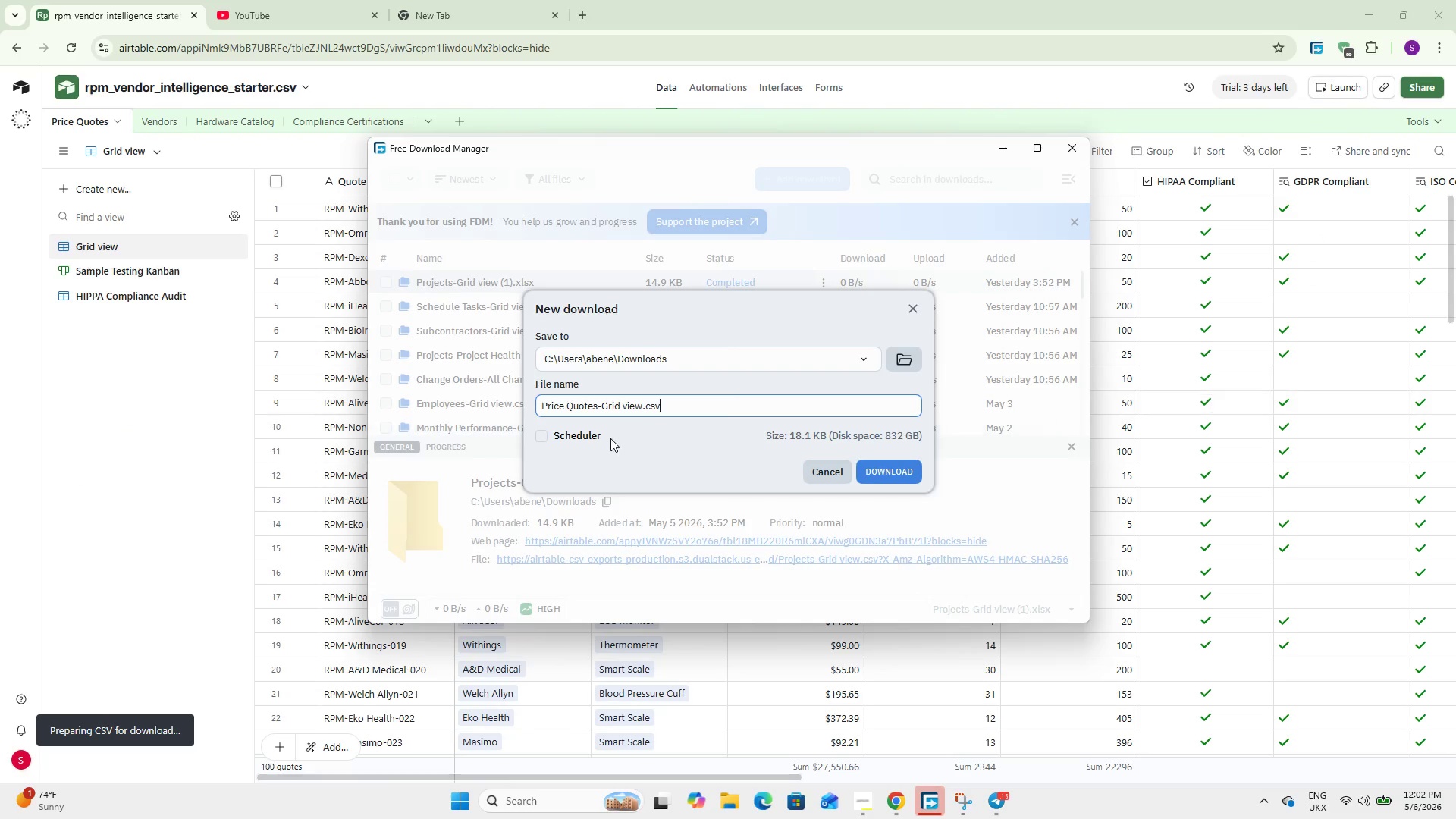 
key(Backspace)
key(Backspace)
key(Backspace)
type(xlsx)
 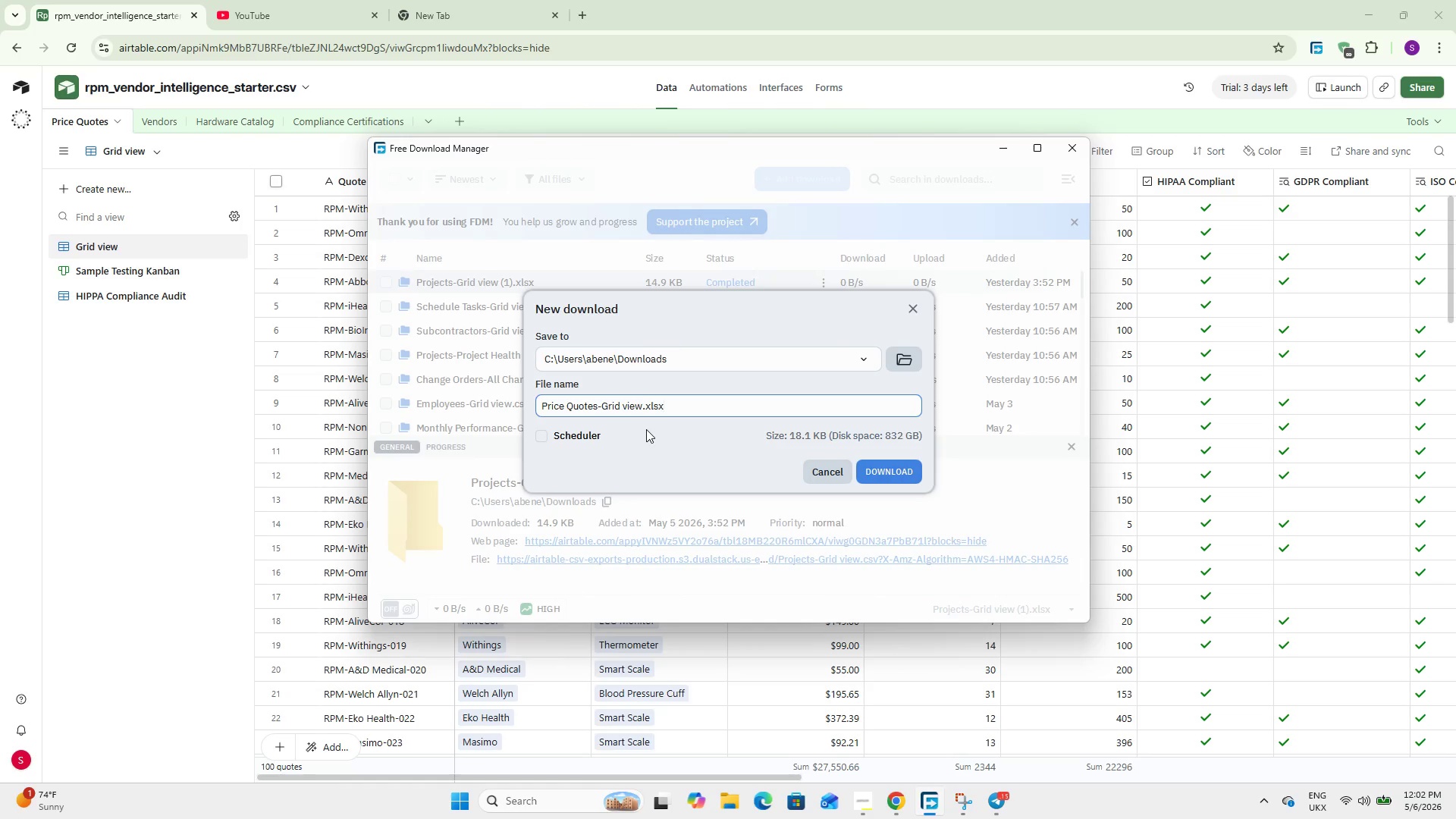 
key(Enter)
 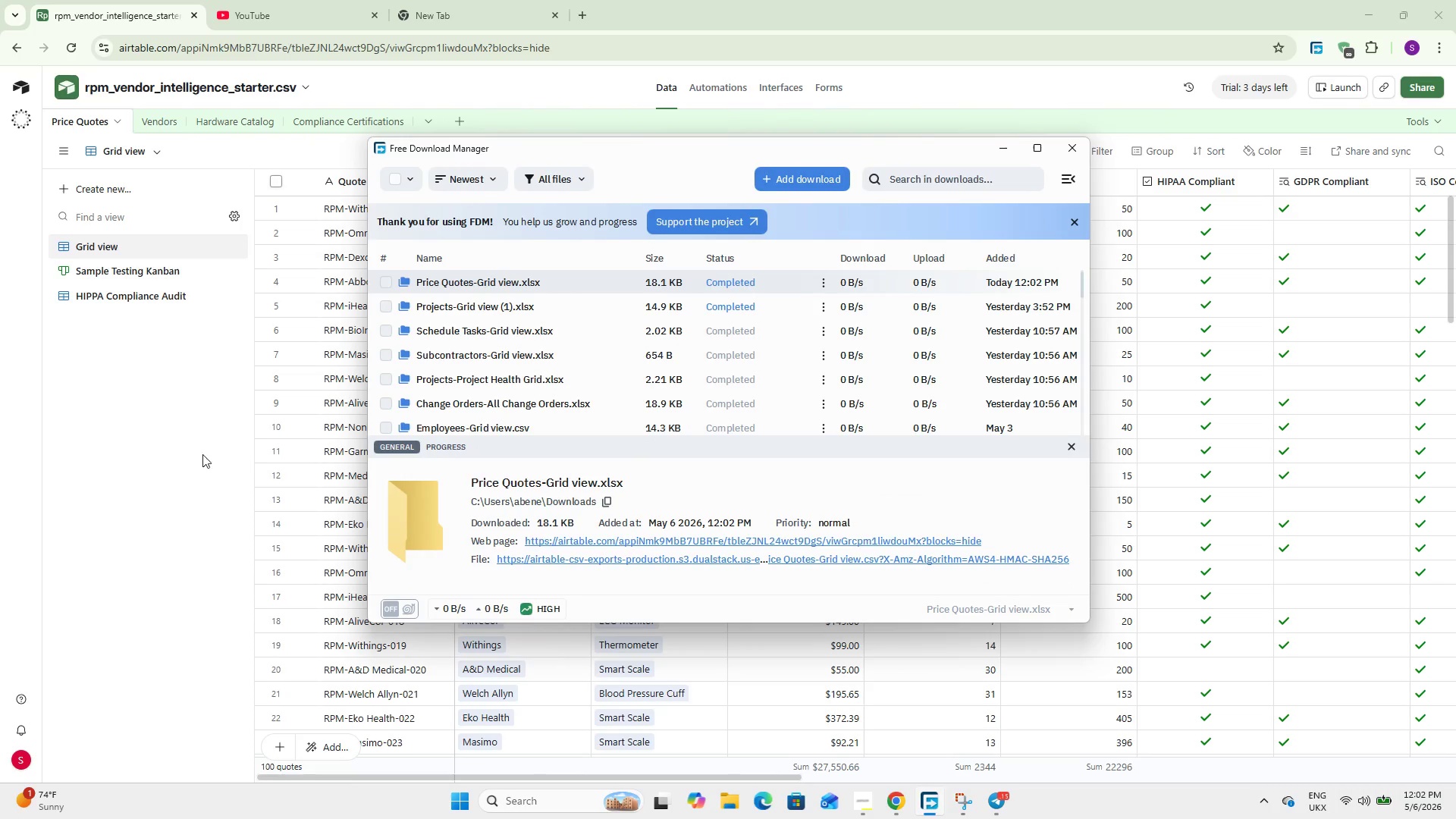 
left_click([184, 451])
 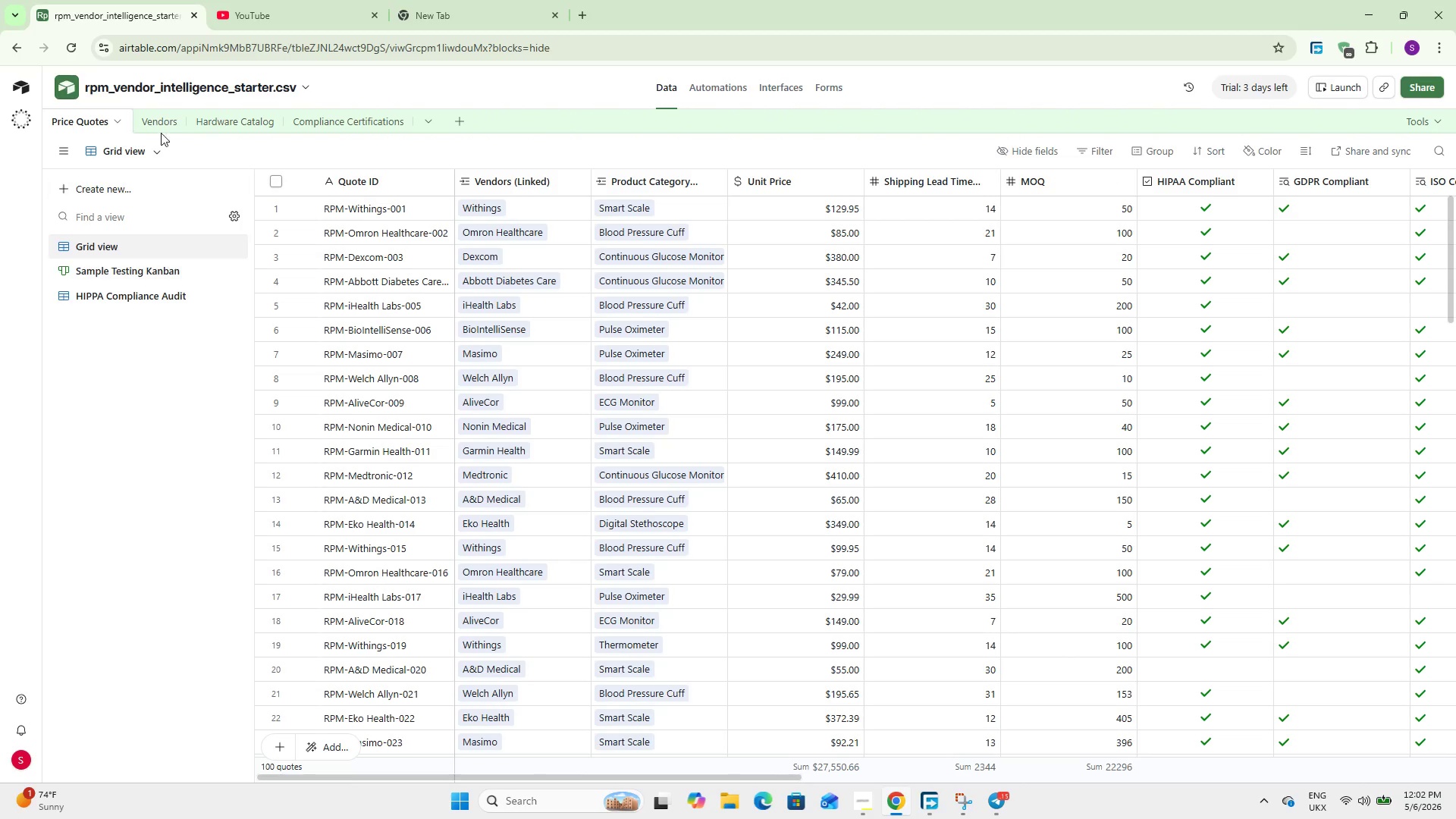 
left_click([154, 122])
 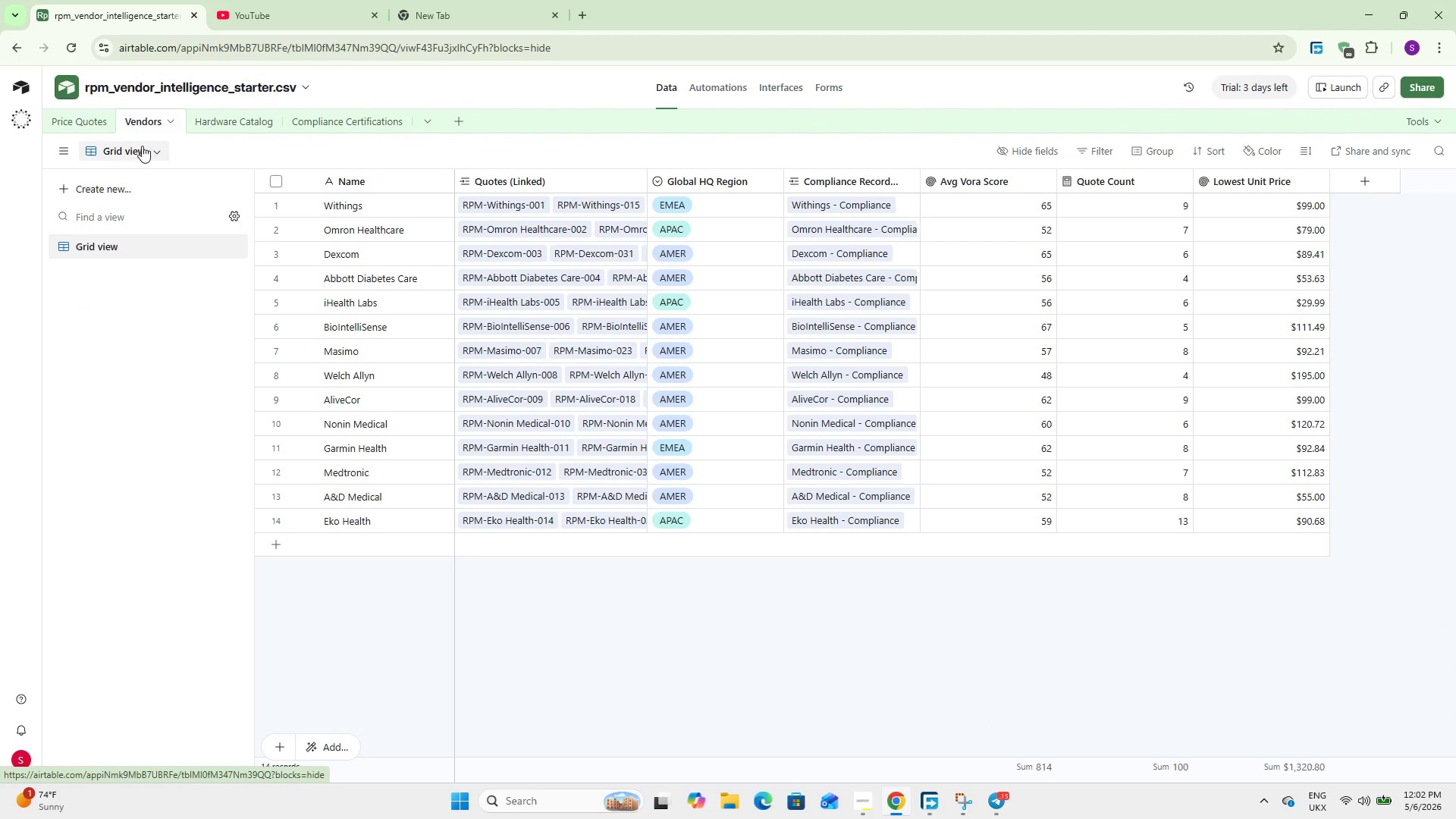 
left_click([135, 149])
 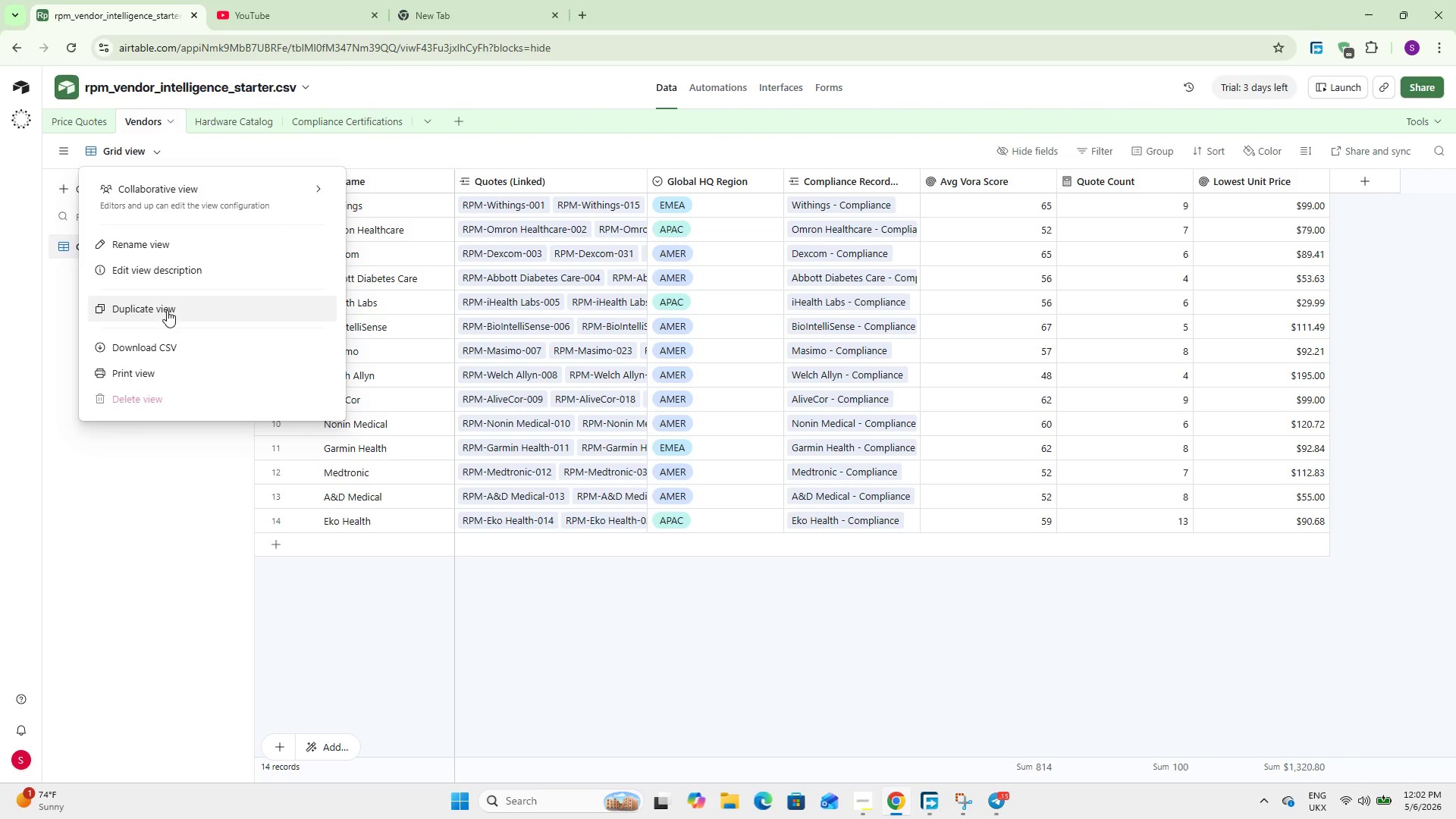 
left_click([168, 349])
 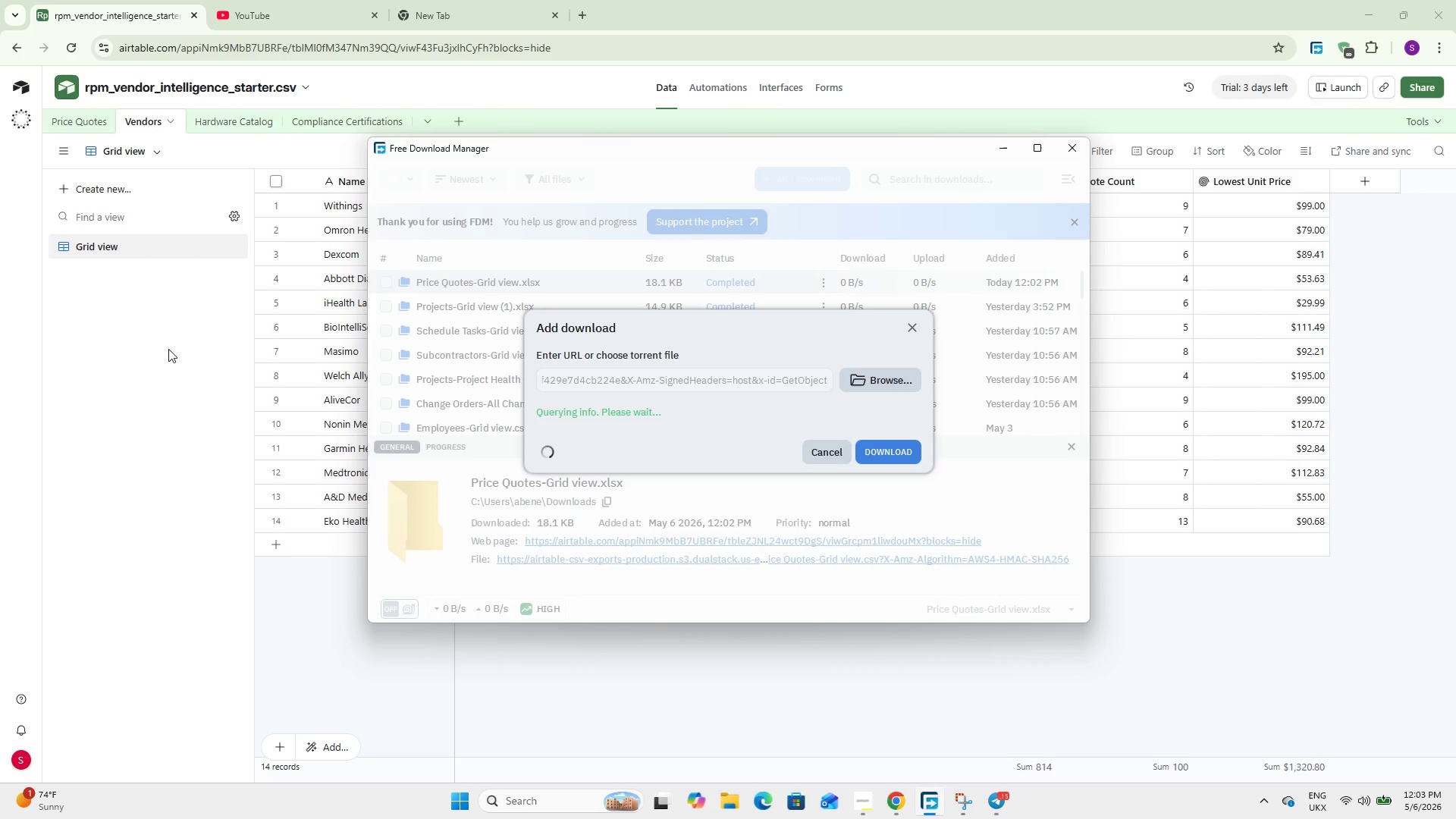 
wait(7.33)
 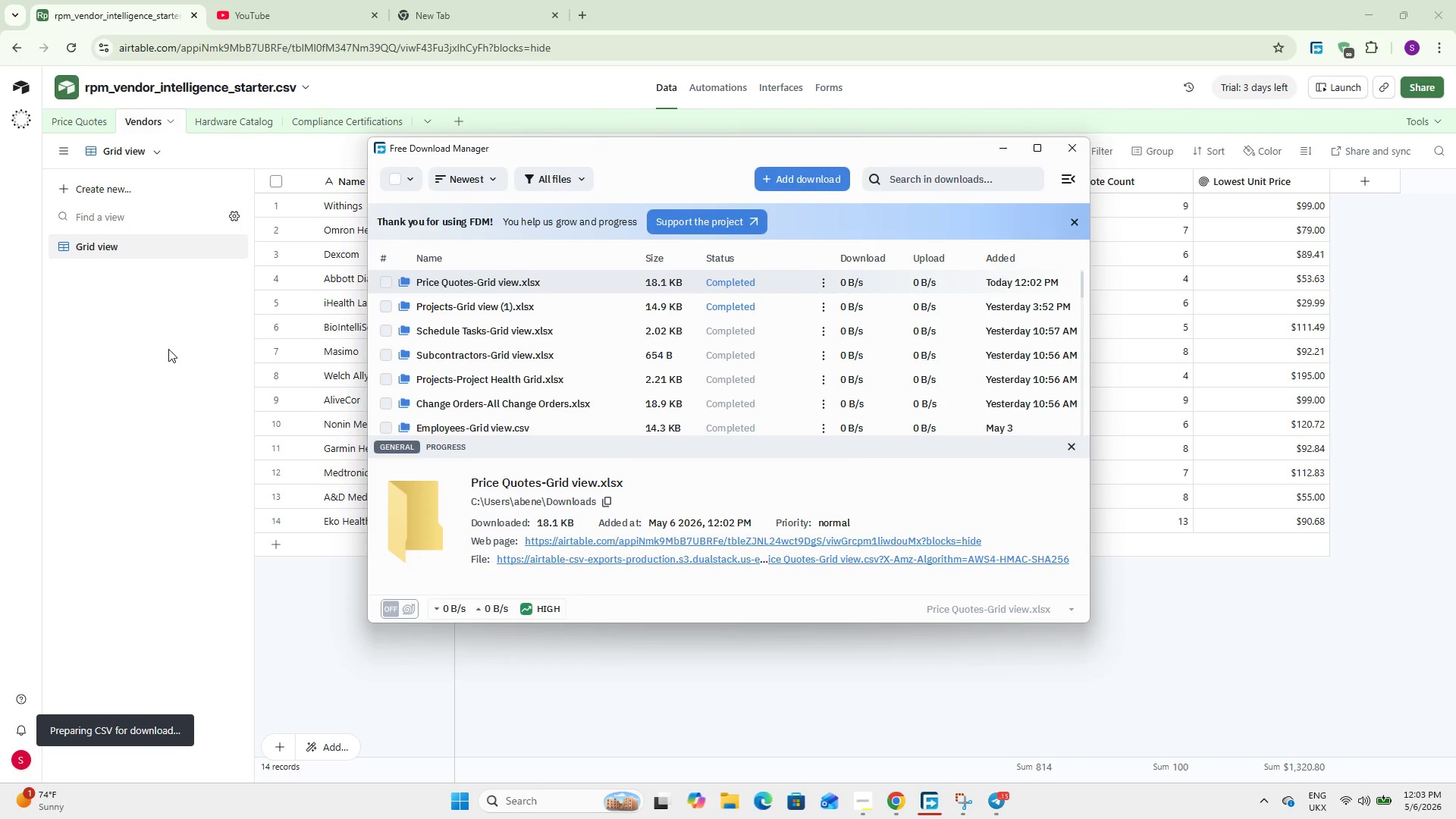 
key(Backspace)
key(Backspace)
key(Backspace)
type(xls)
key(Backspace)
type(x)
key(Backspace)
type(sx)
 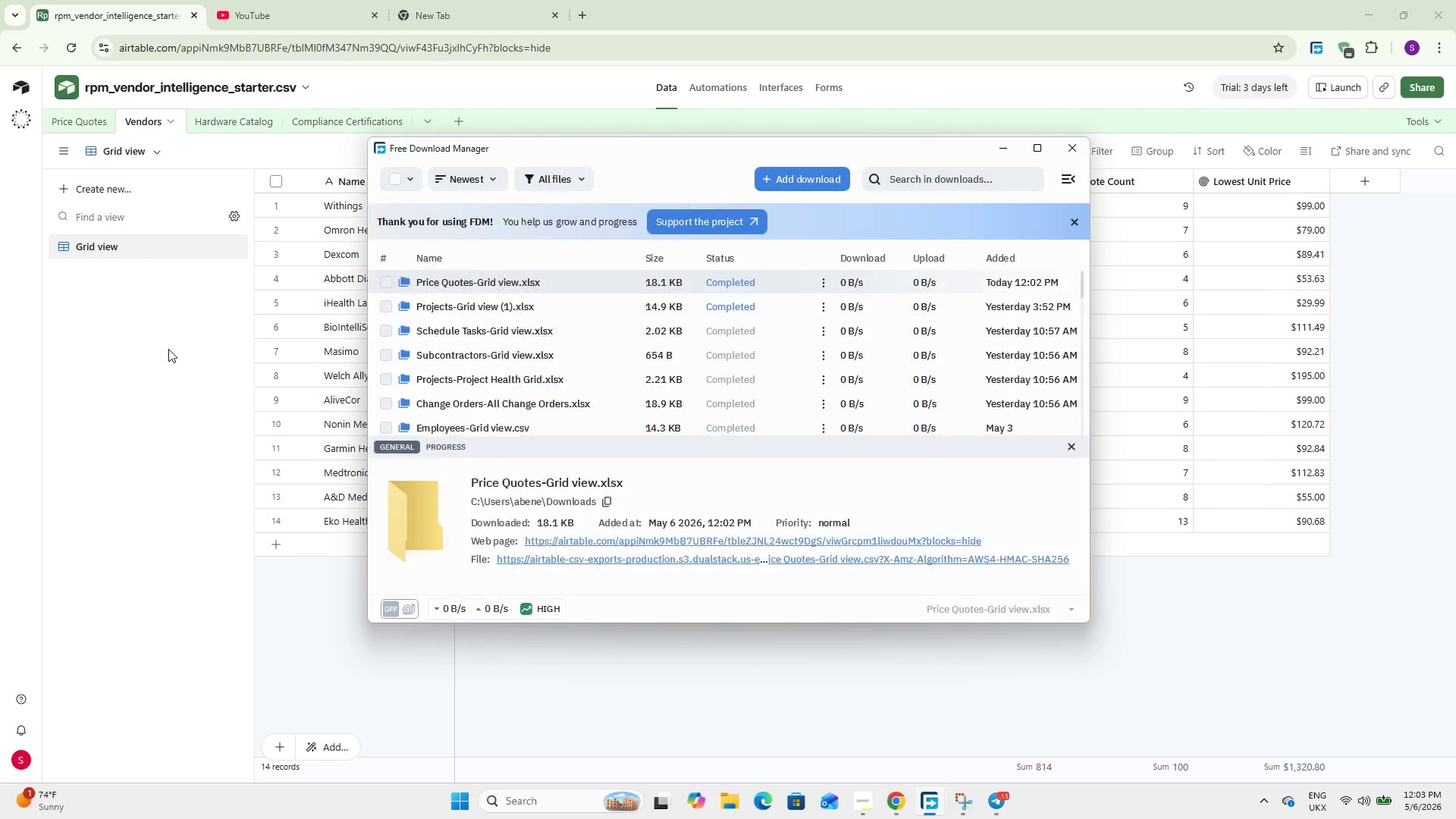 
key(Enter)
 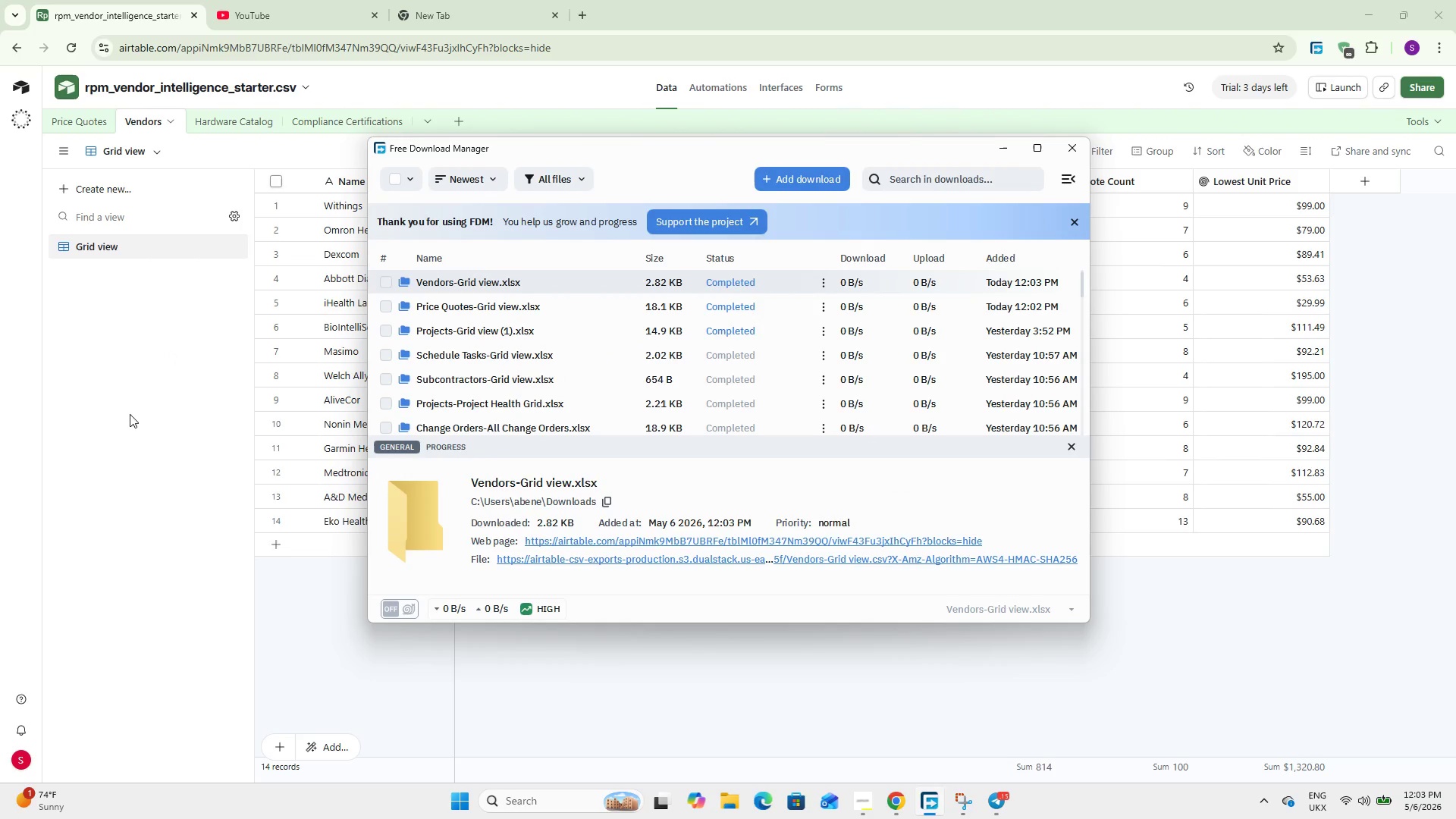 
left_click([152, 397])
 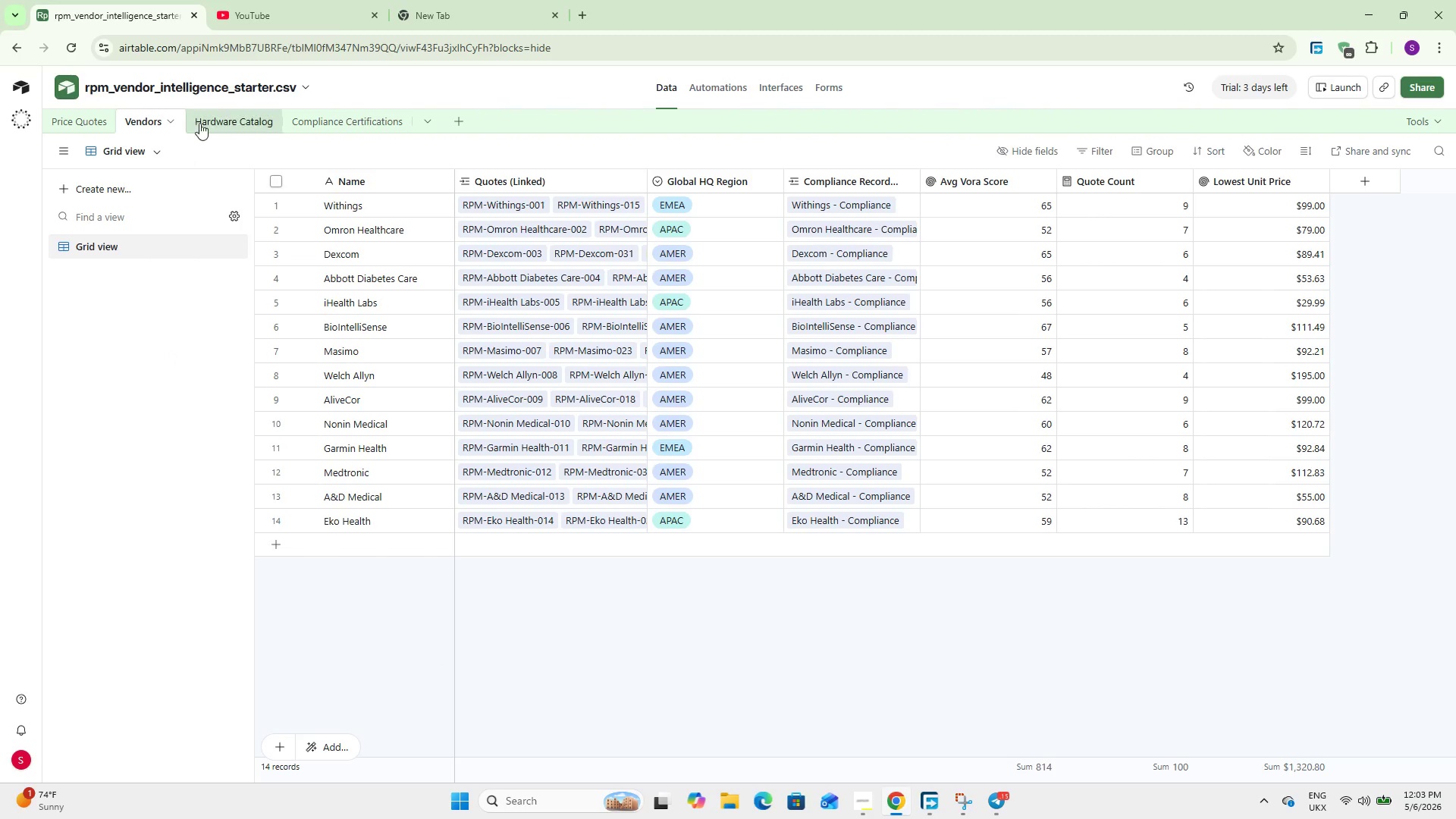 
left_click([204, 122])
 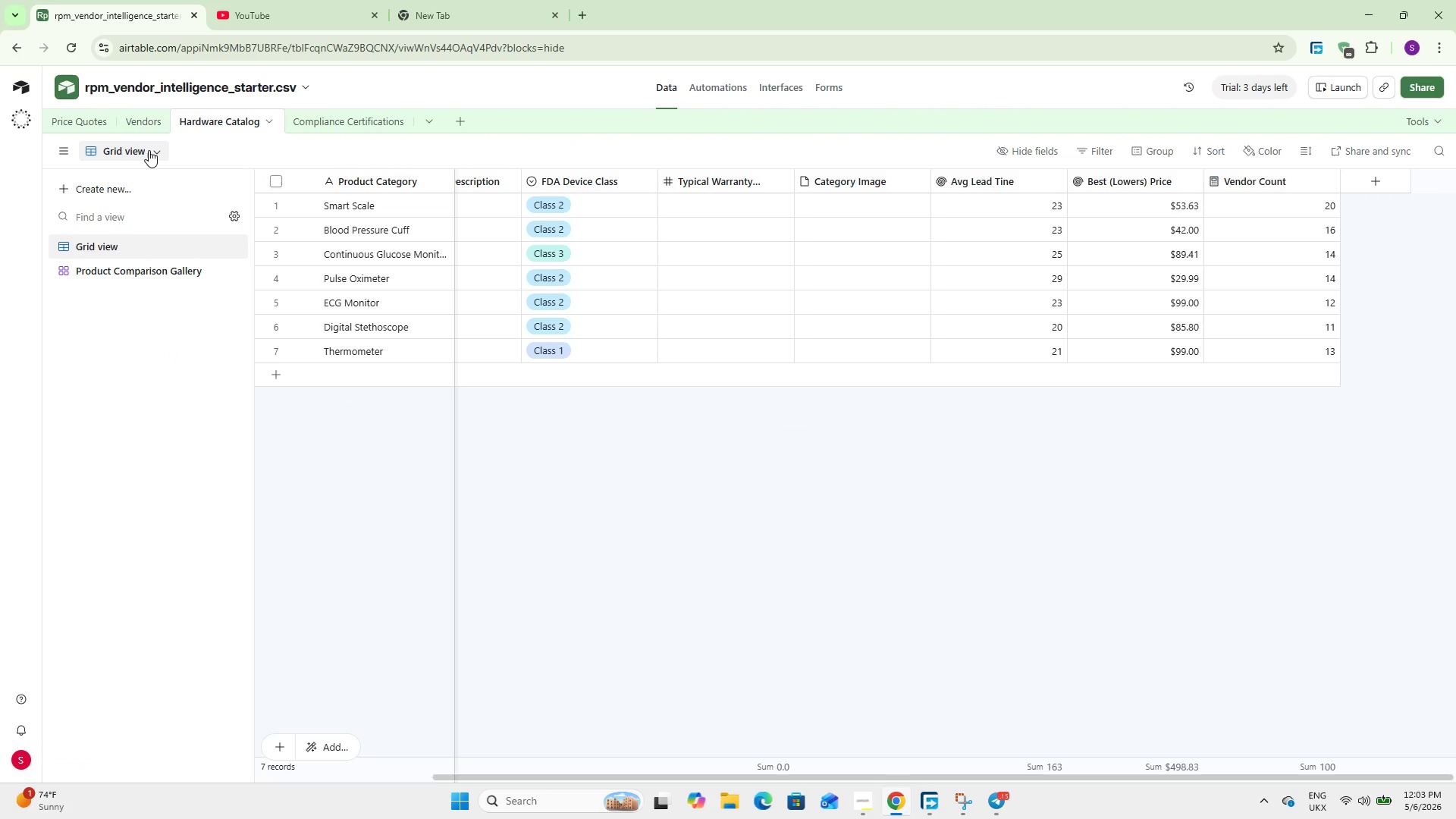 
left_click([149, 150])
 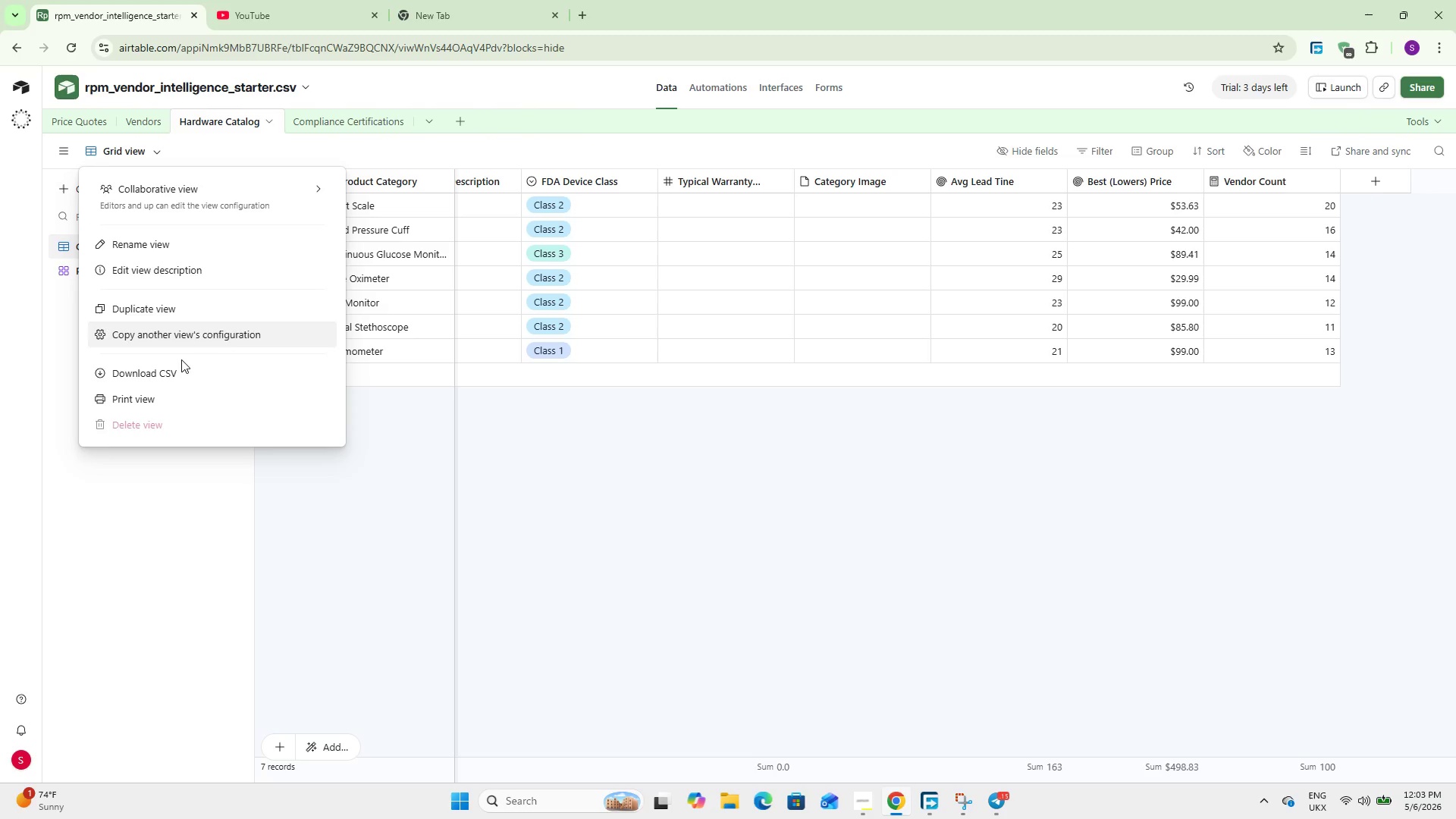 
left_click([178, 369])
 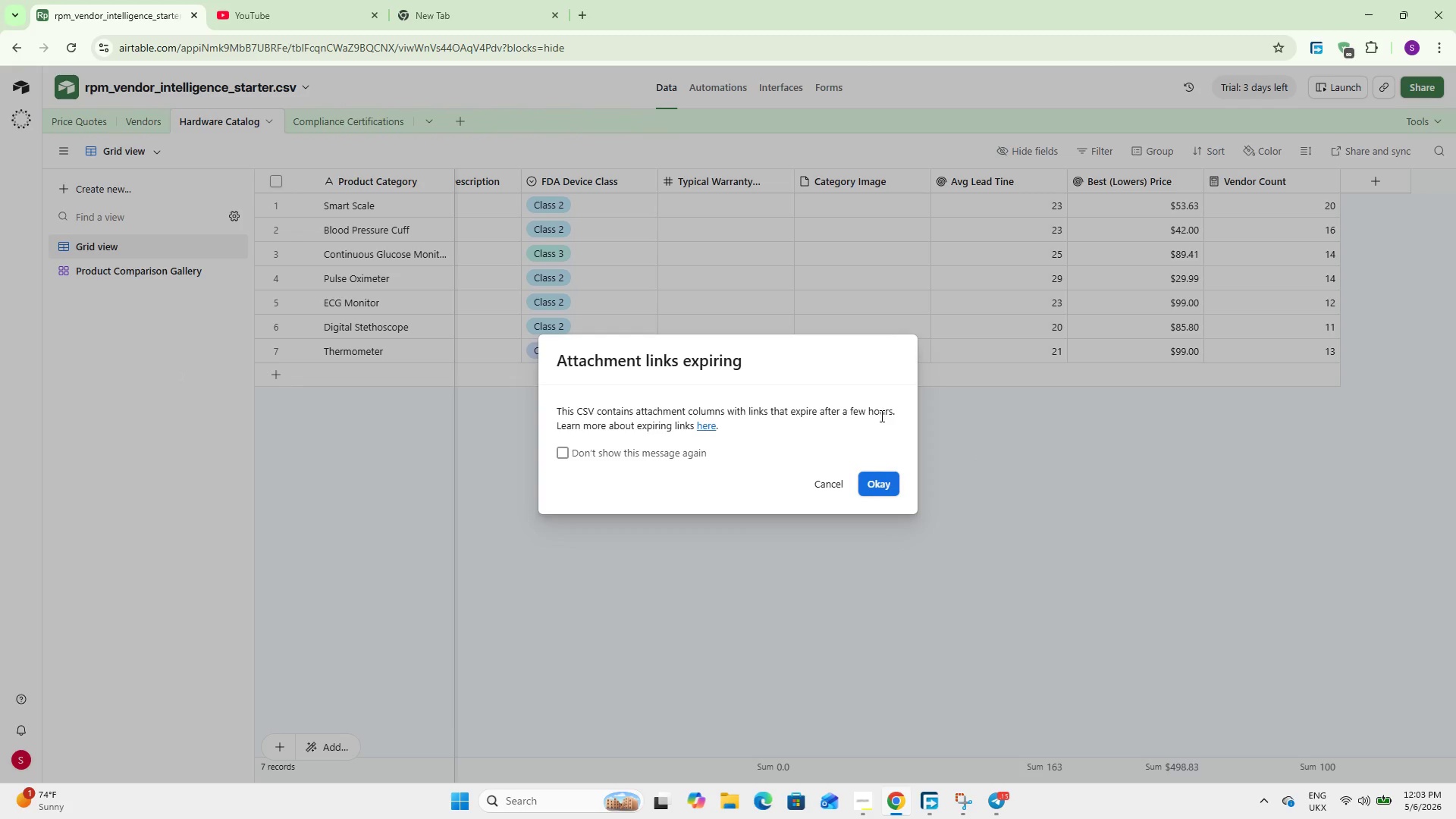 
left_click([880, 482])
 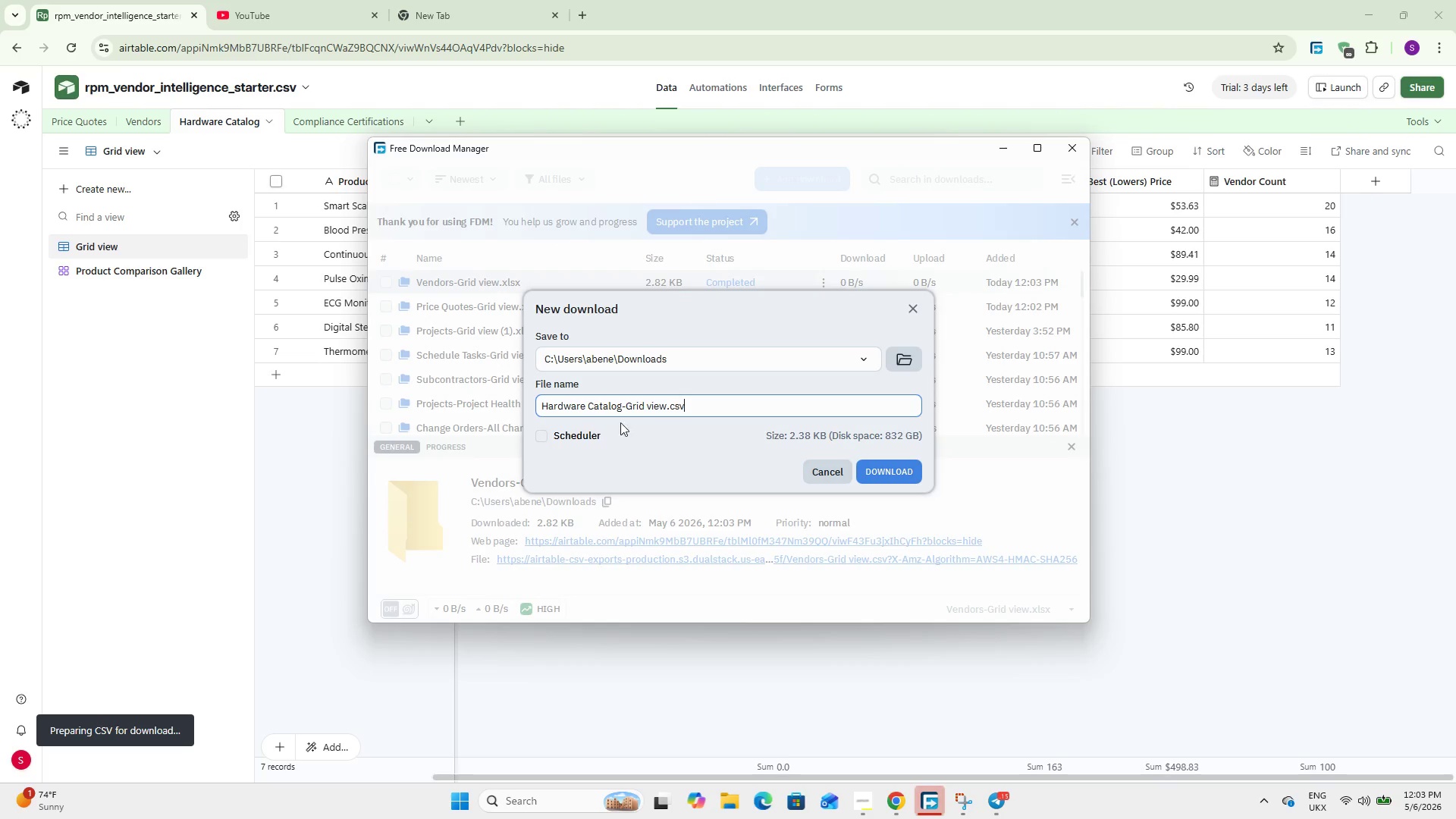 
key(Backspace)
key(Backspace)
key(Backspace)
type(xlsx)
 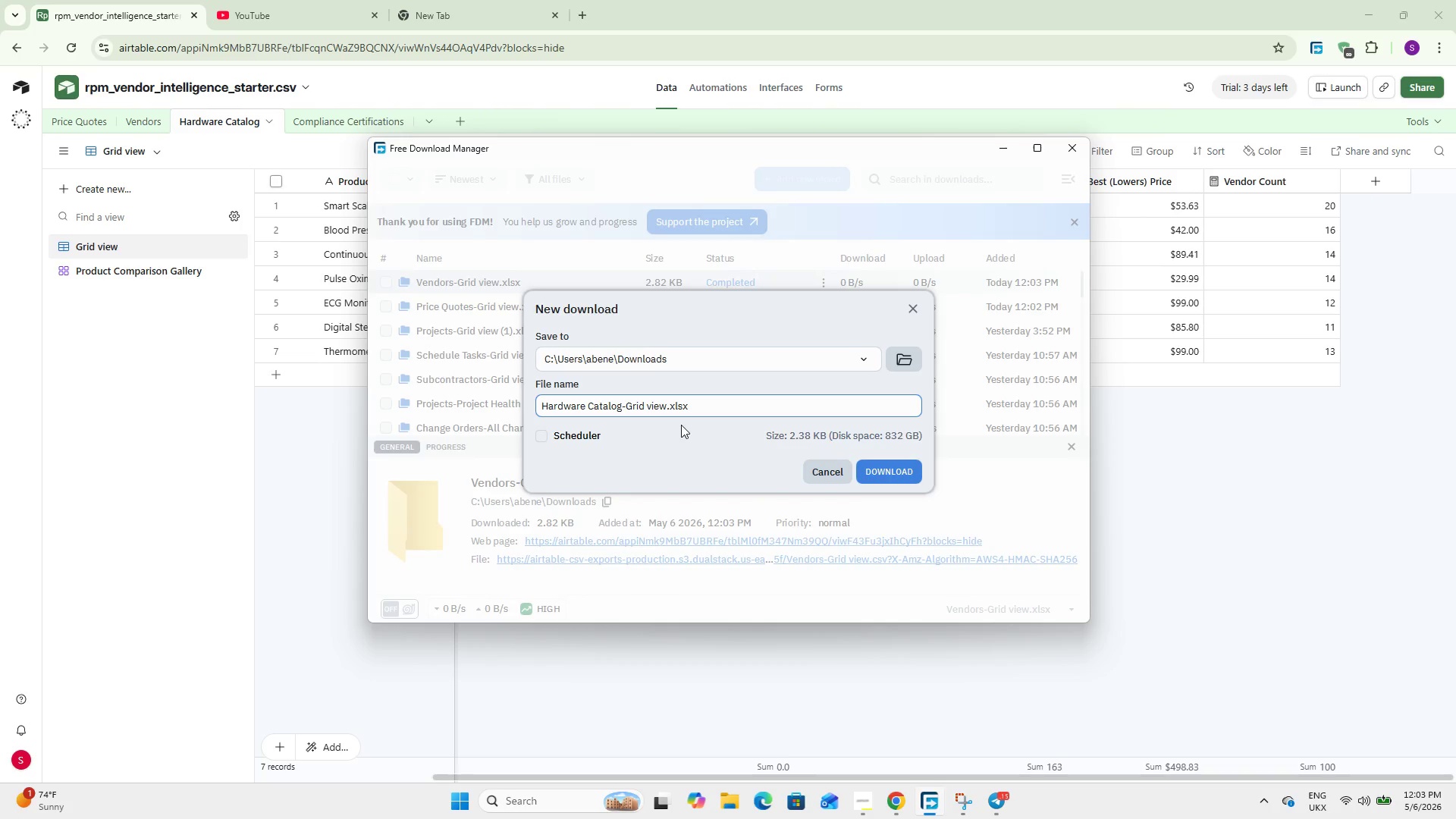 
key(Enter)
 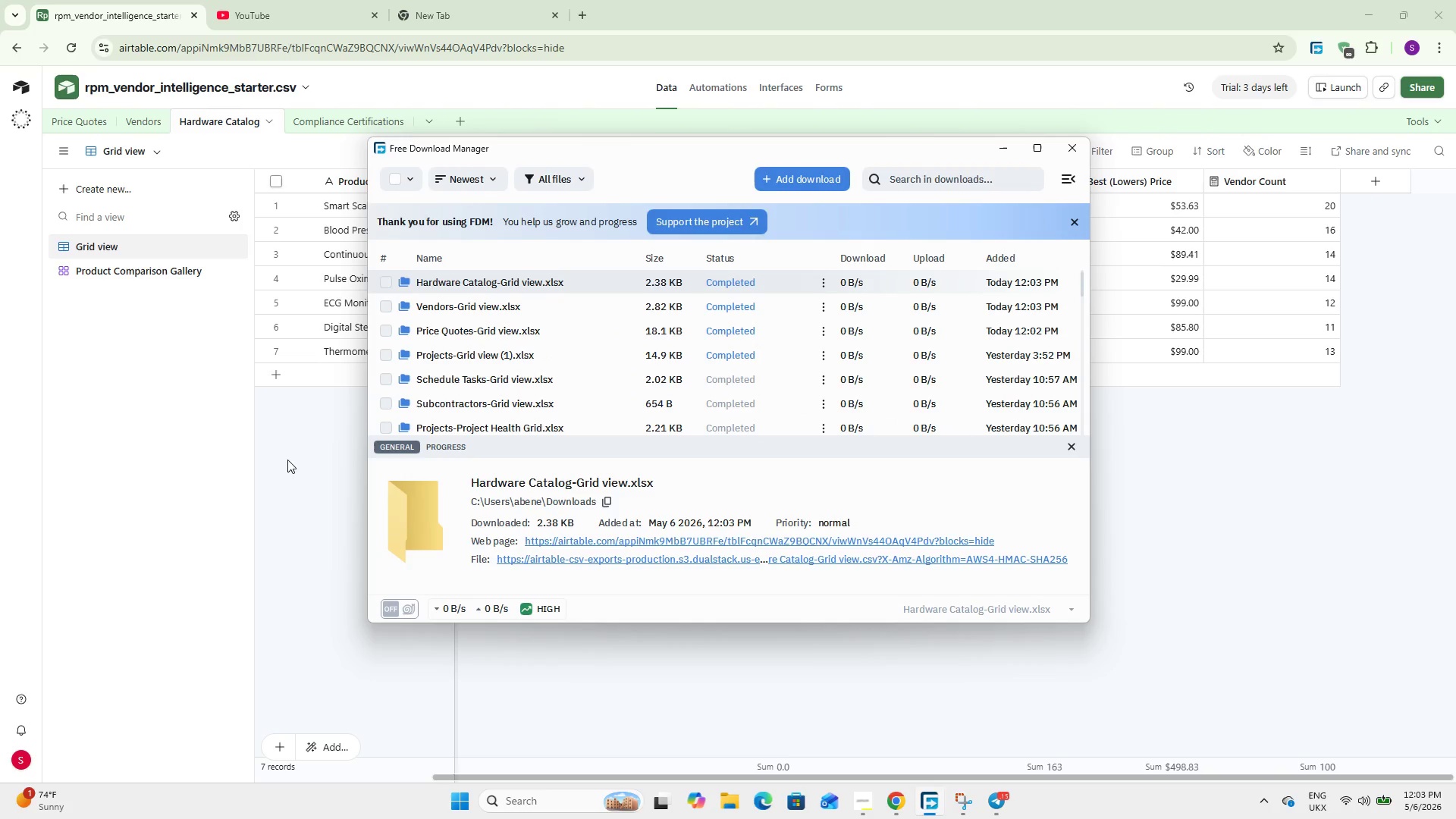 
left_click([190, 410])
 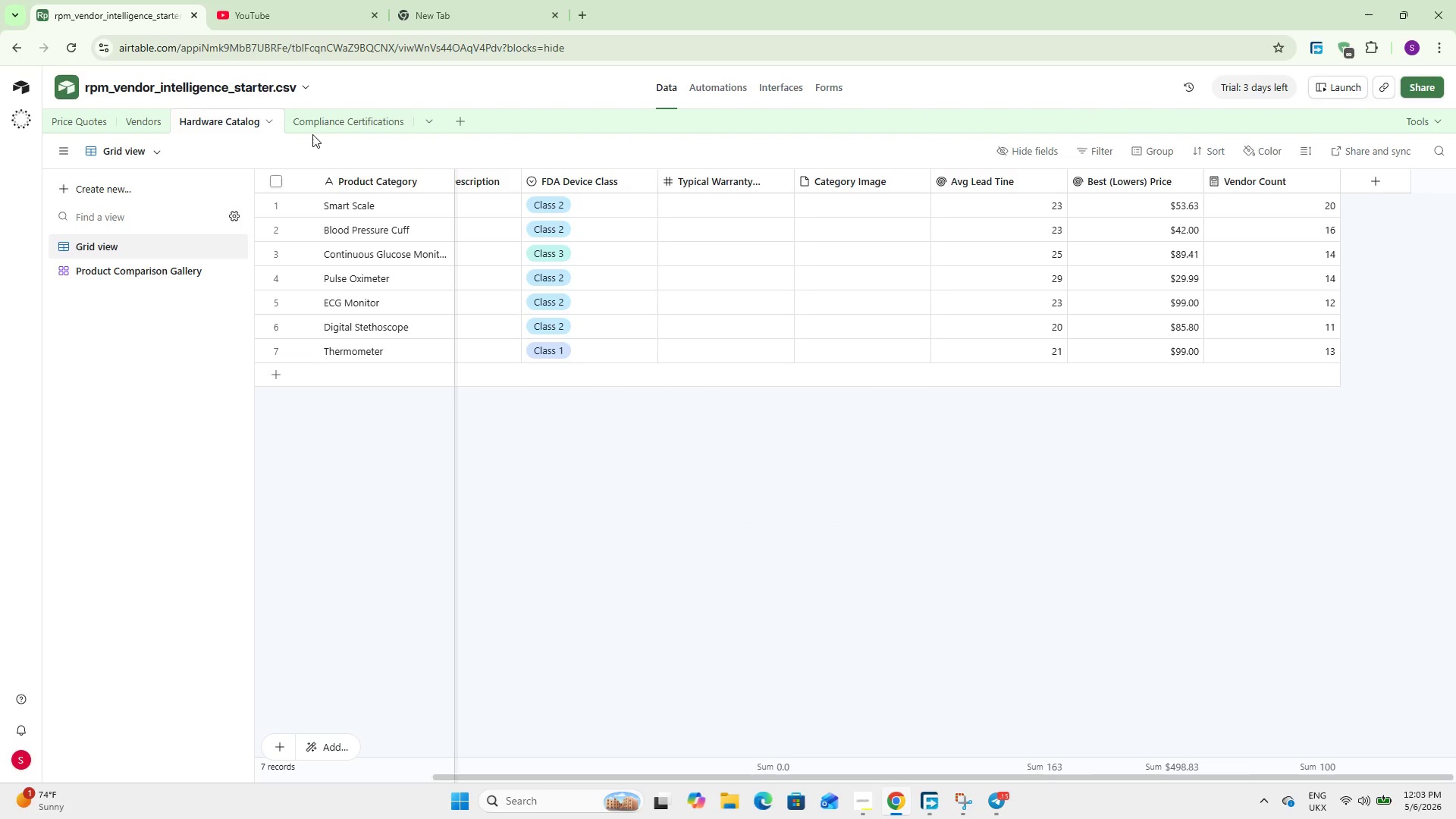 
left_click([332, 122])
 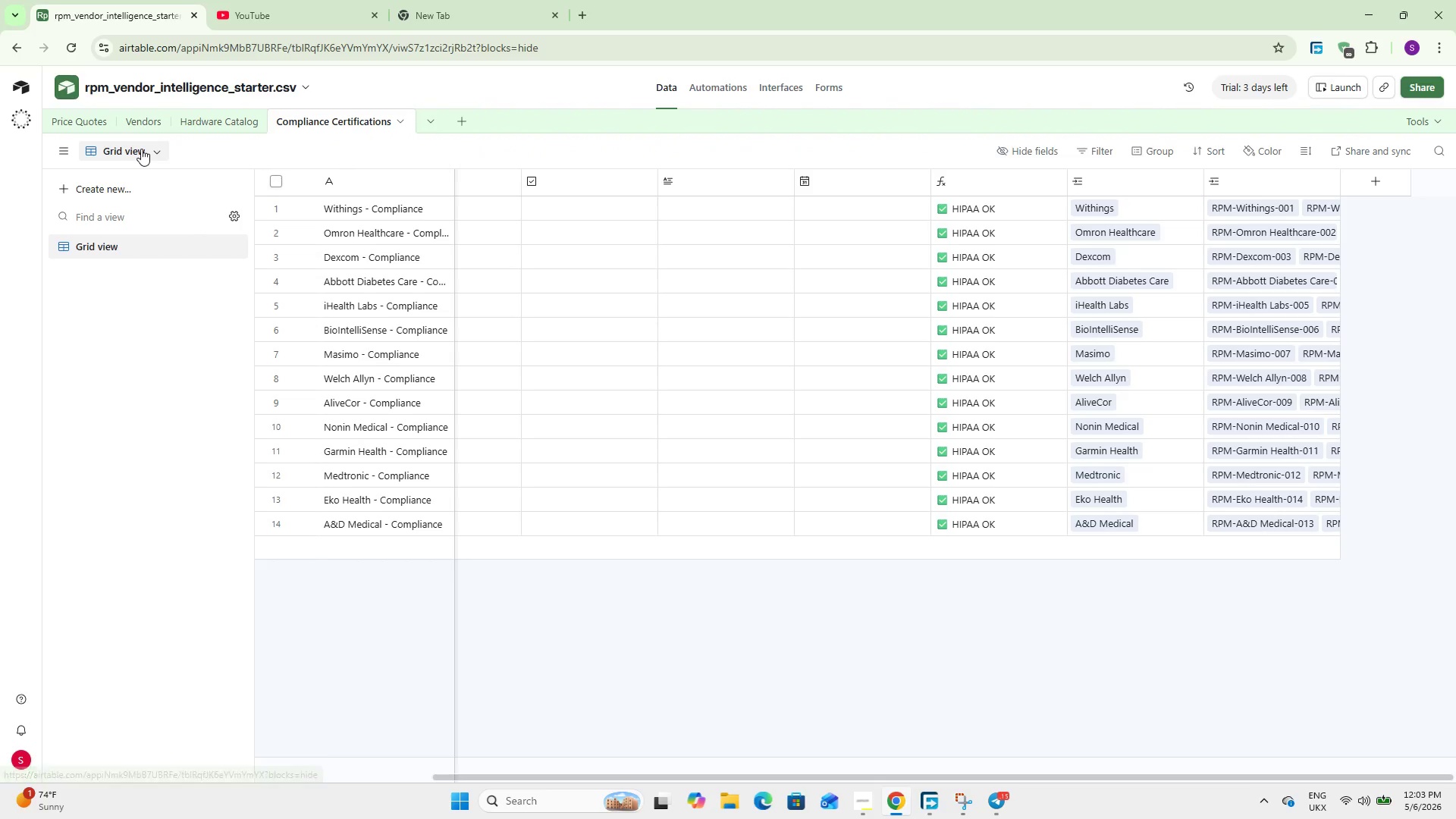 
left_click([141, 149])
 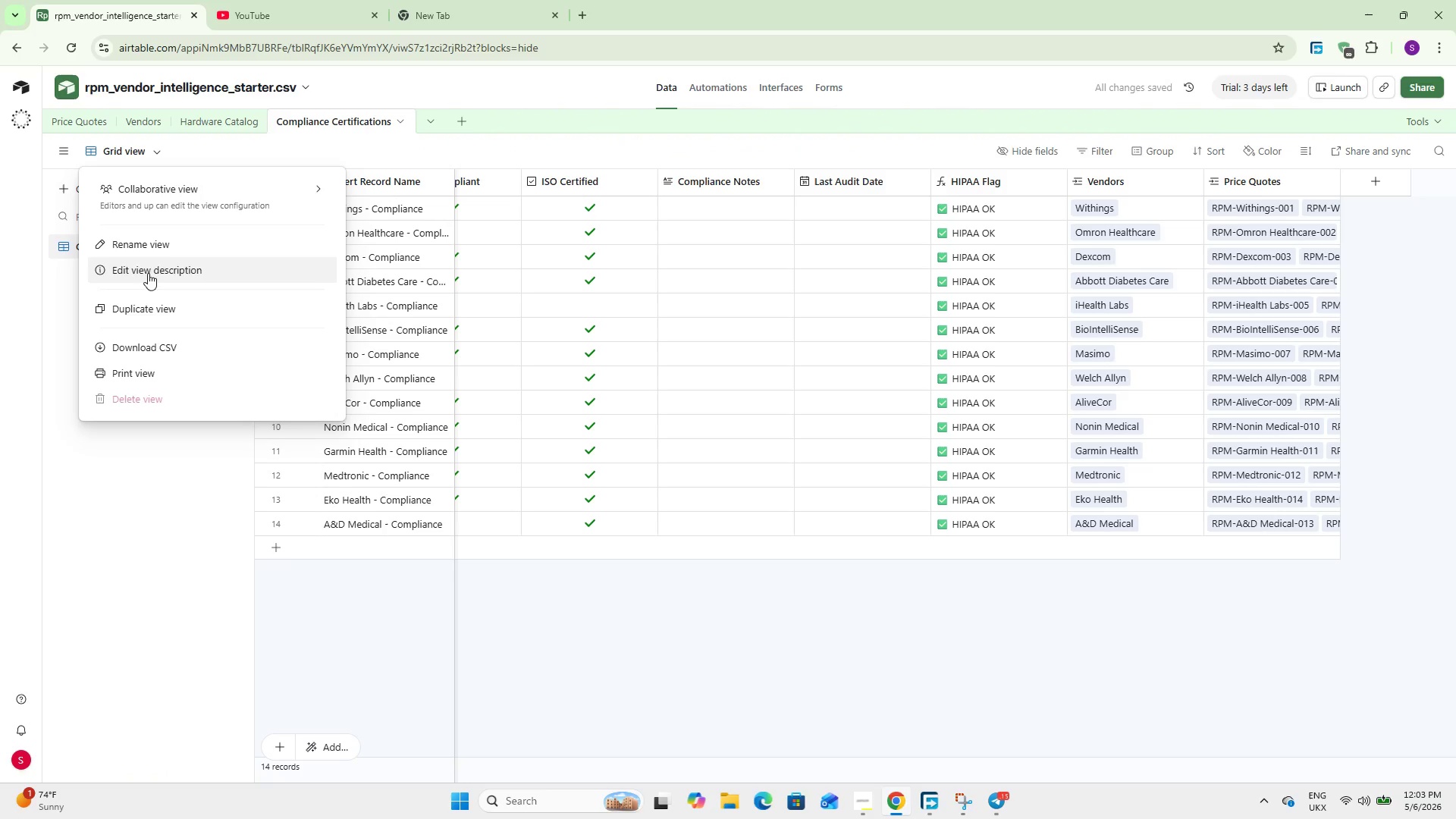 
left_click([169, 347])
 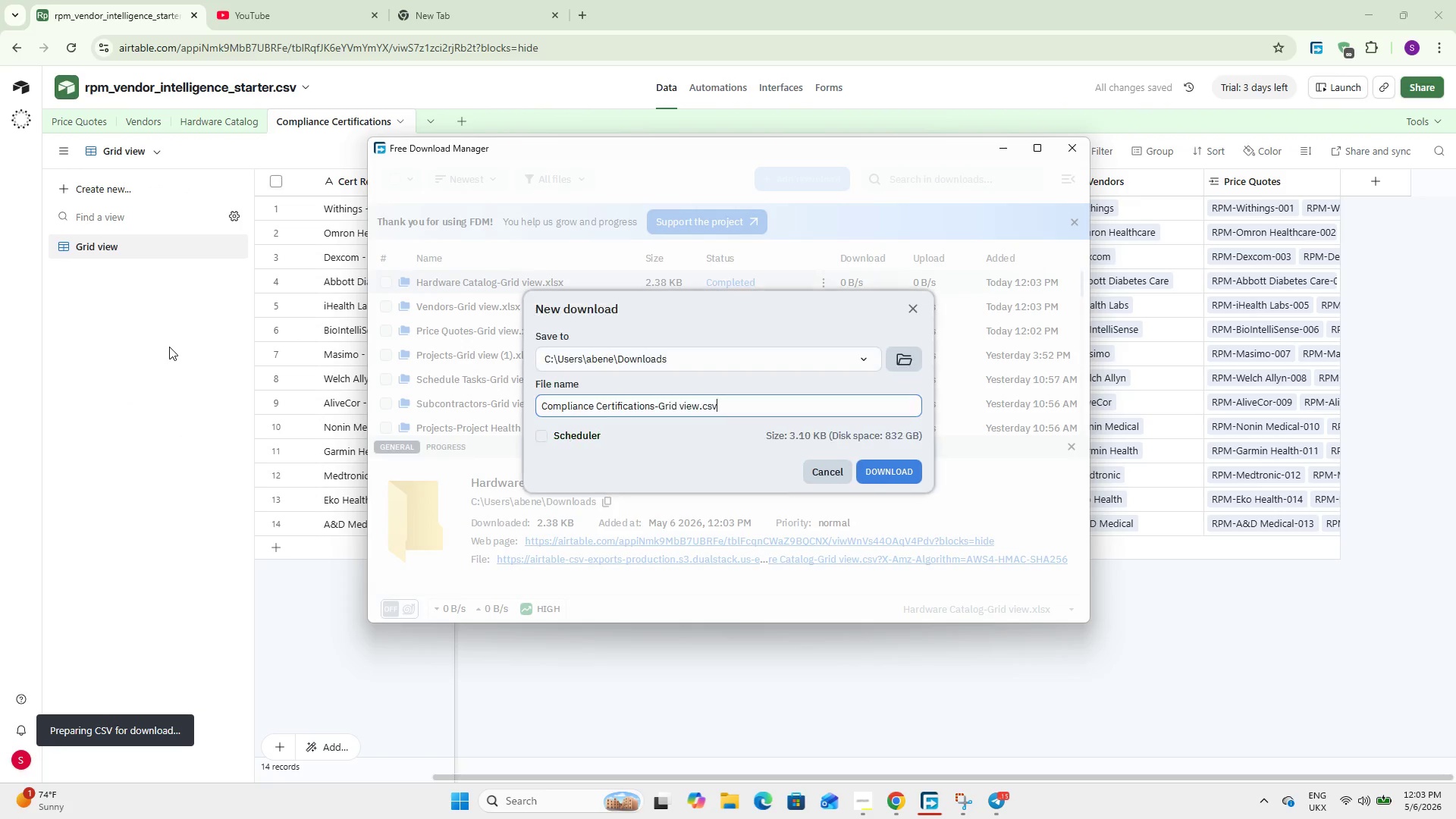 
key(Backspace)
key(Backspace)
key(Backspace)
type(xlsx)
 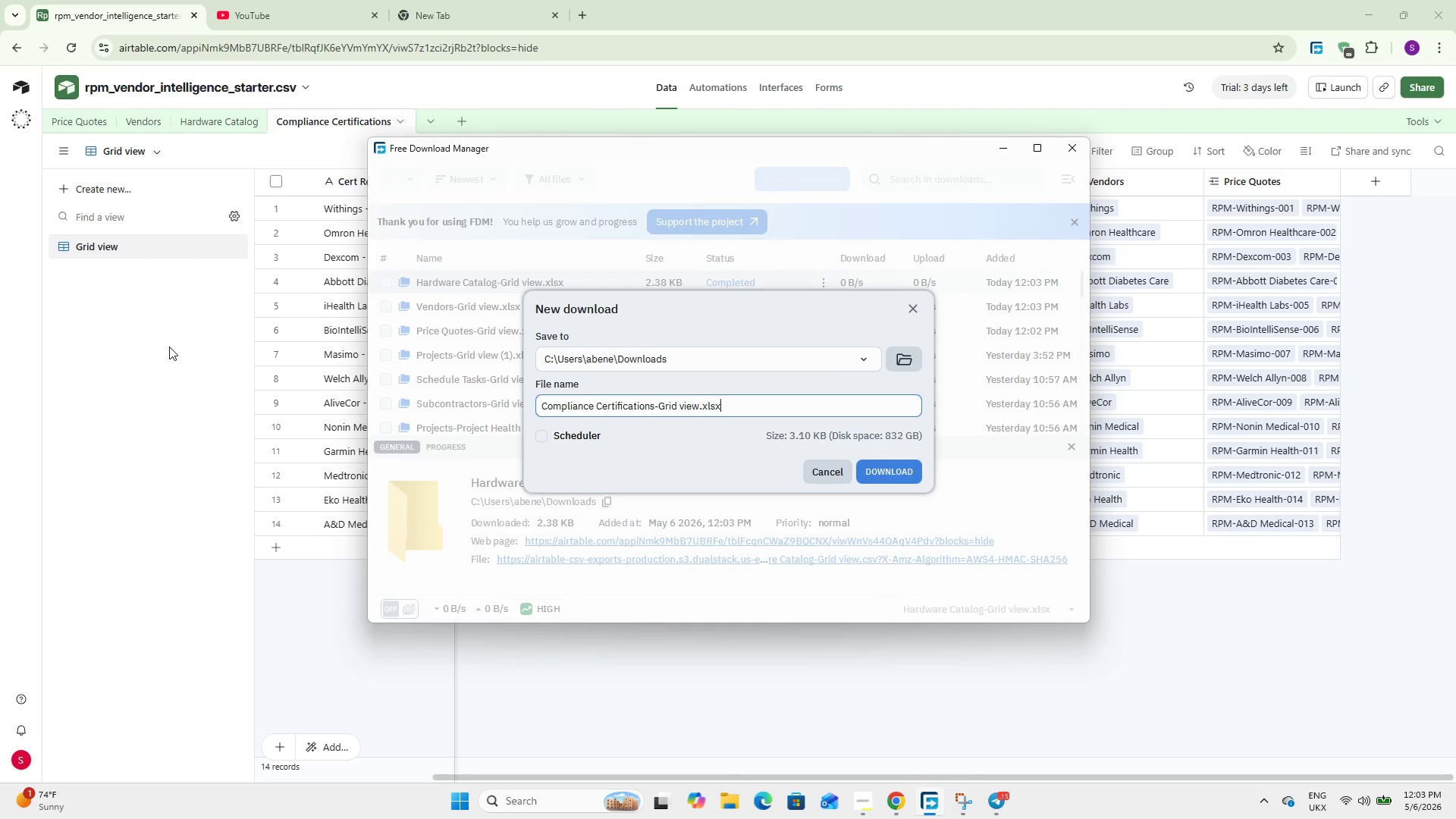 
key(Enter)
 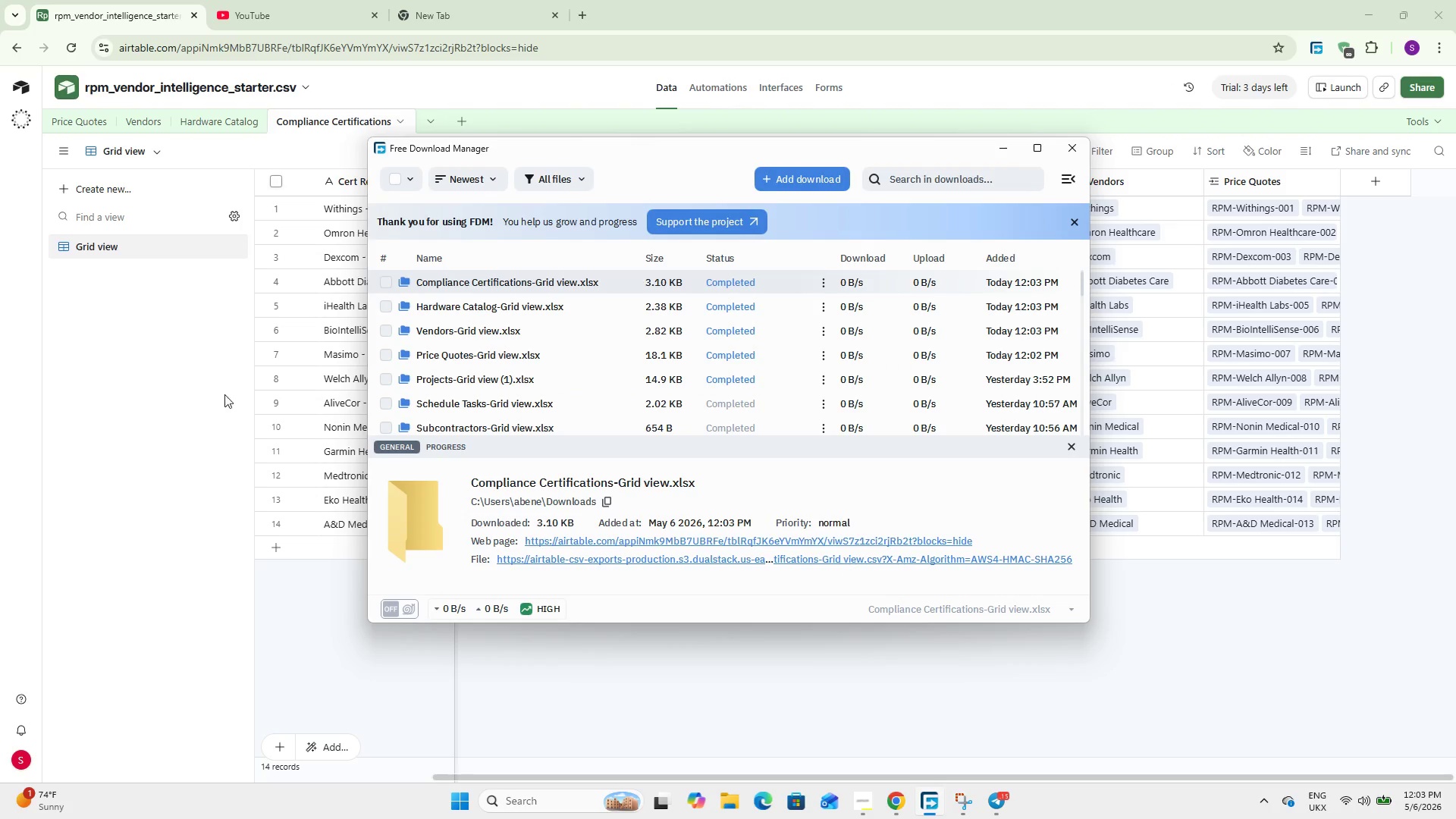 
left_click([117, 408])
 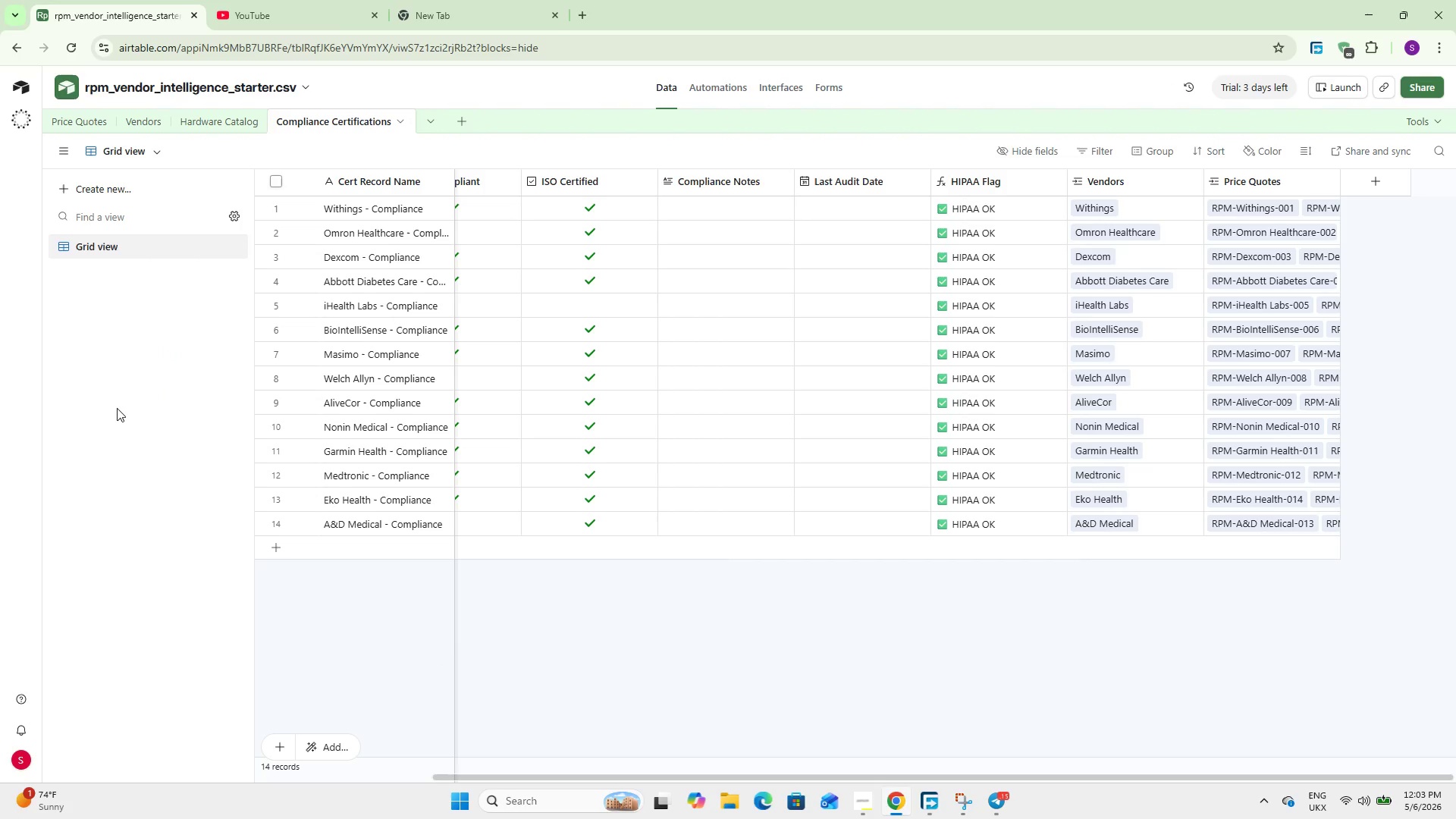 
wait(11.16)
 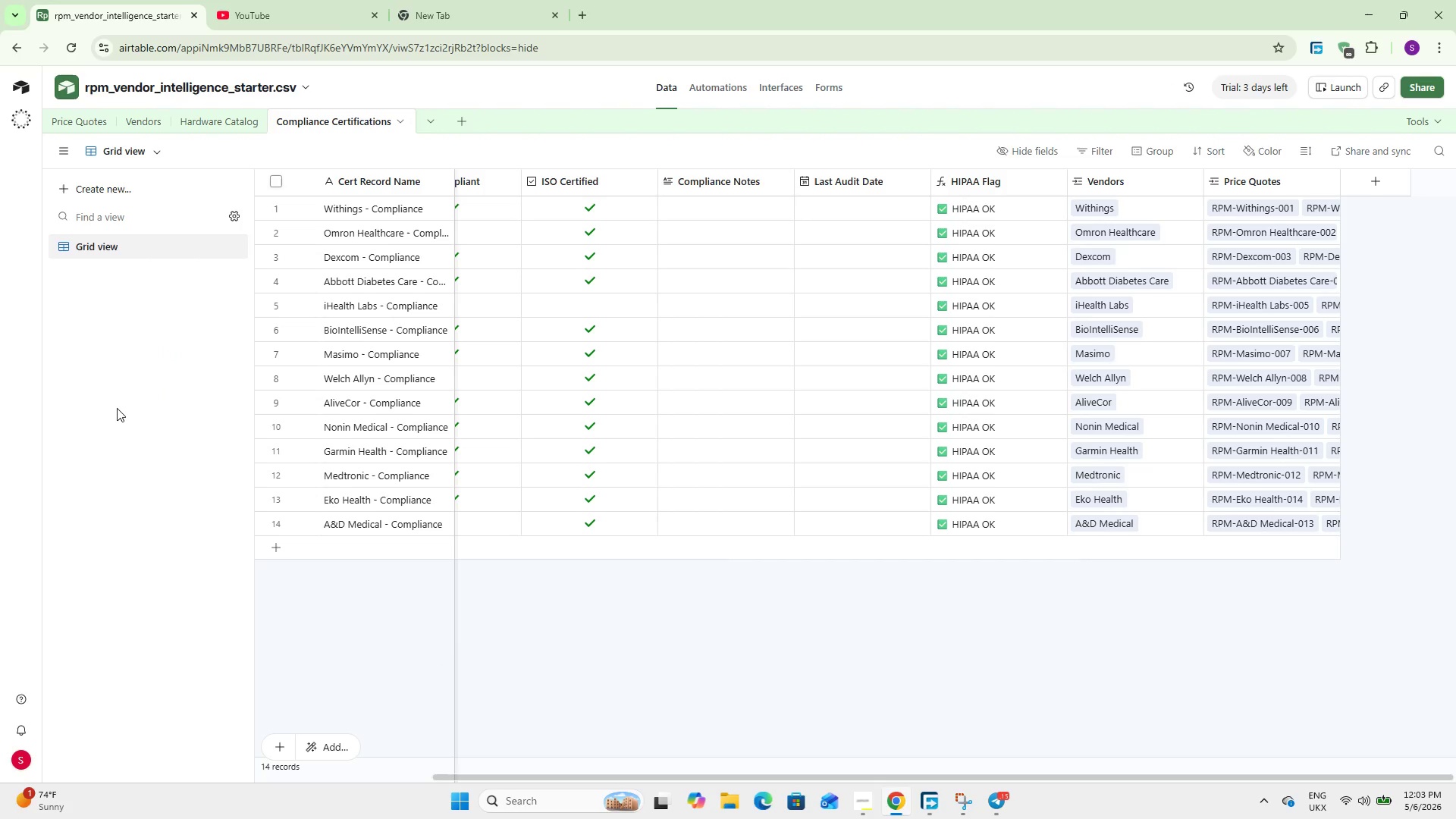 
left_click([131, 124])
 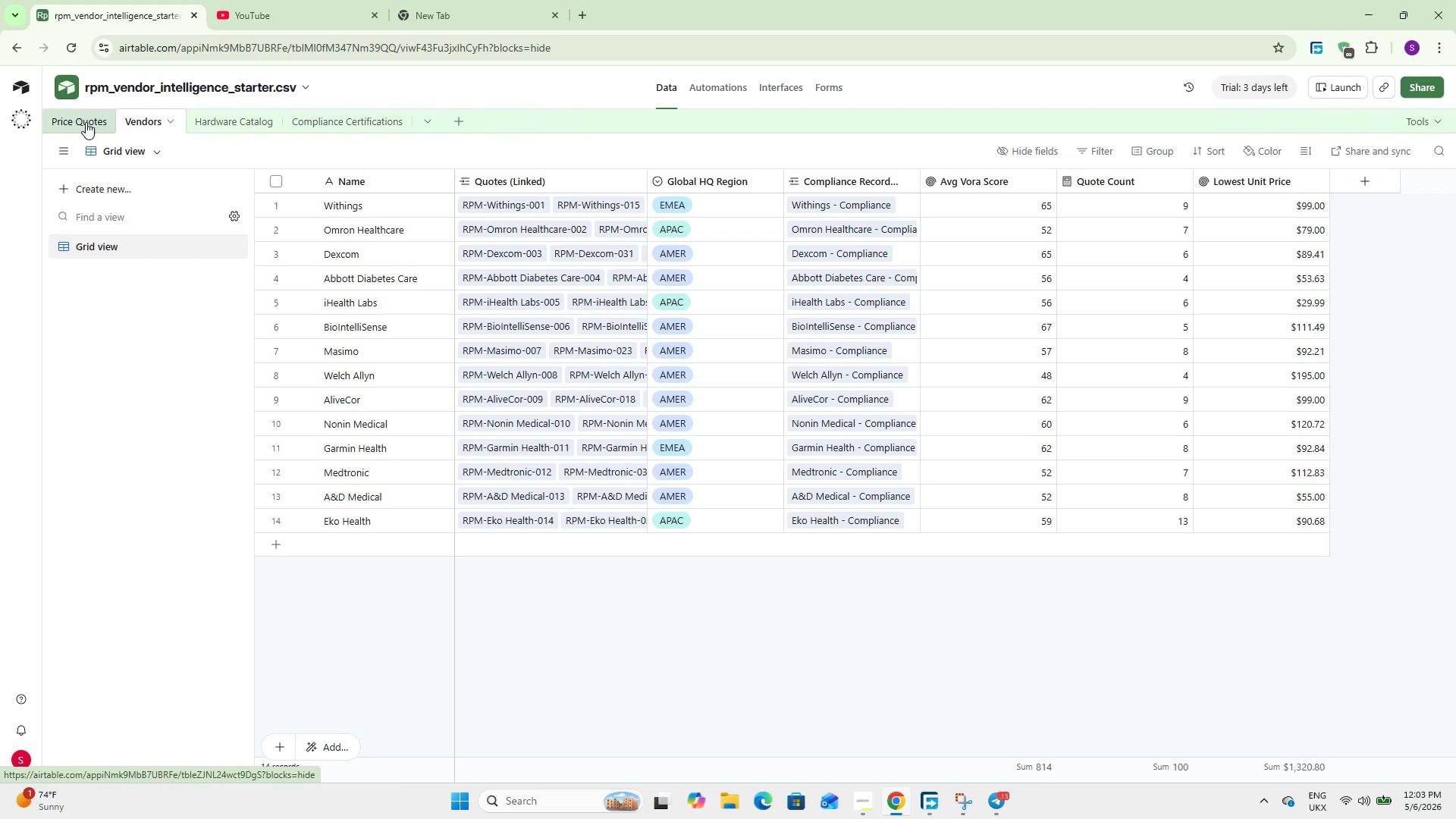 